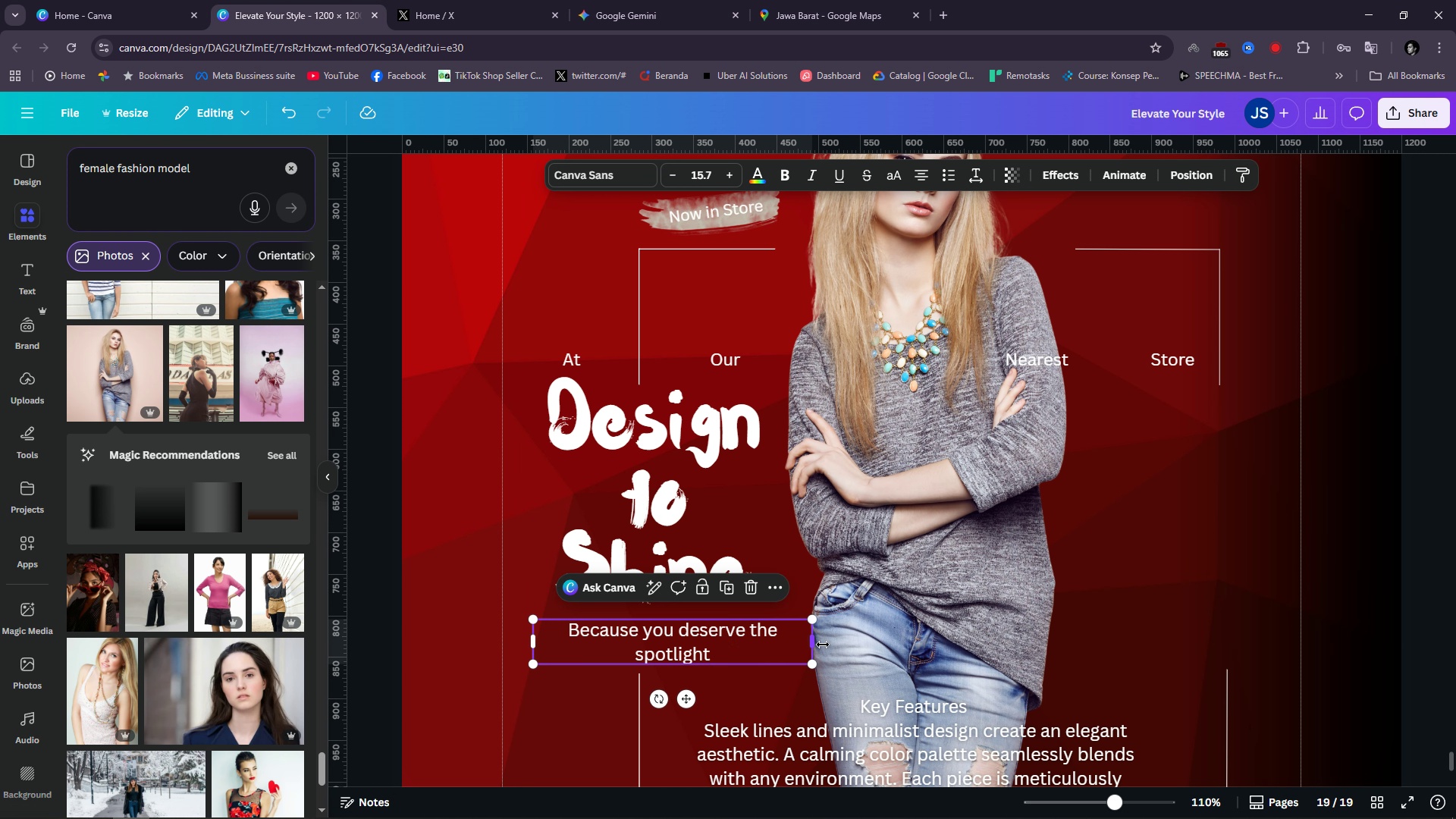 
left_click_drag(start_coordinate=[815, 643], to_coordinate=[849, 635])
 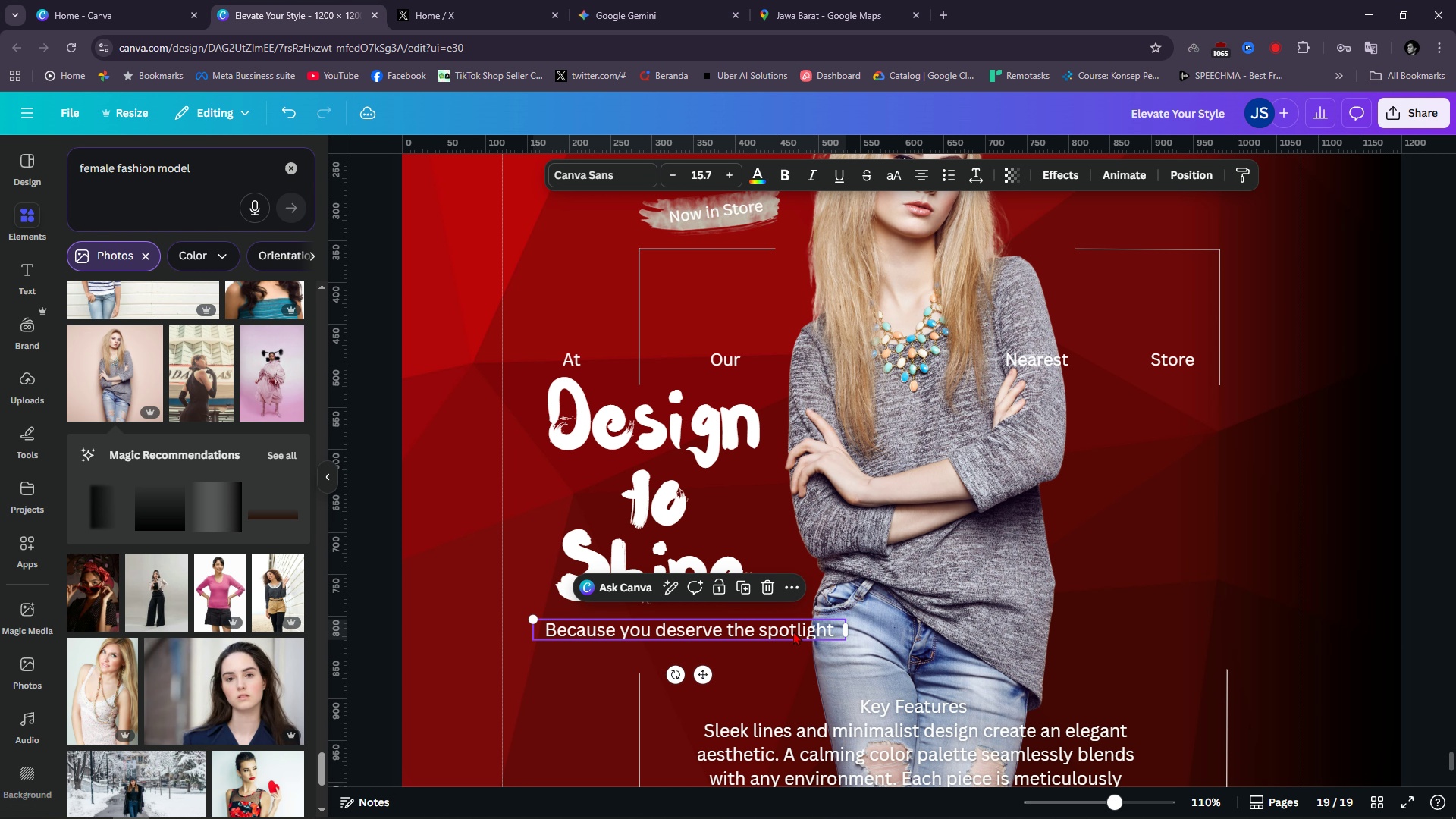 
left_click_drag(start_coordinate=[795, 631], to_coordinate=[768, 619])
 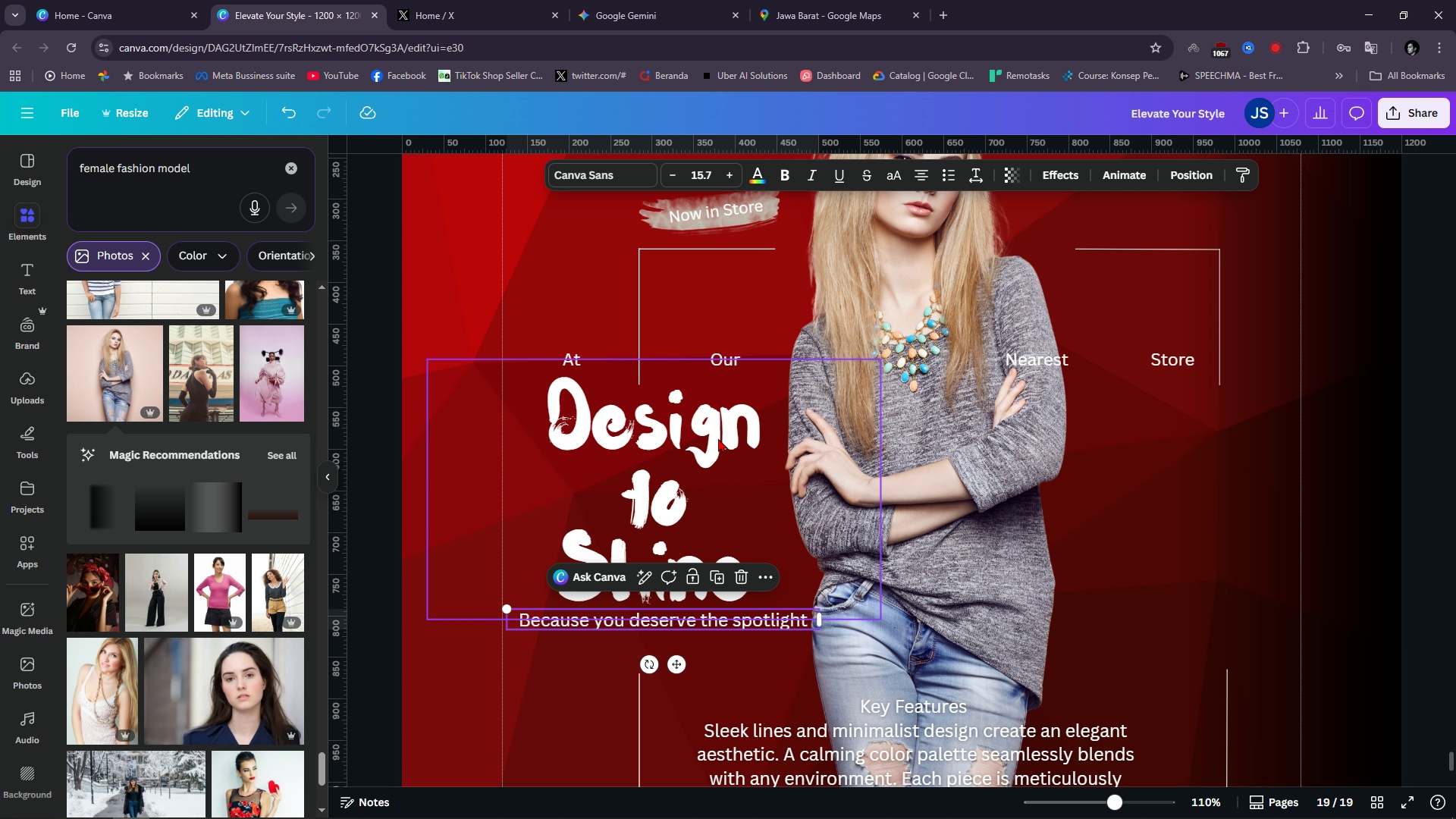 
left_click_drag(start_coordinate=[719, 436], to_coordinate=[750, 439])
 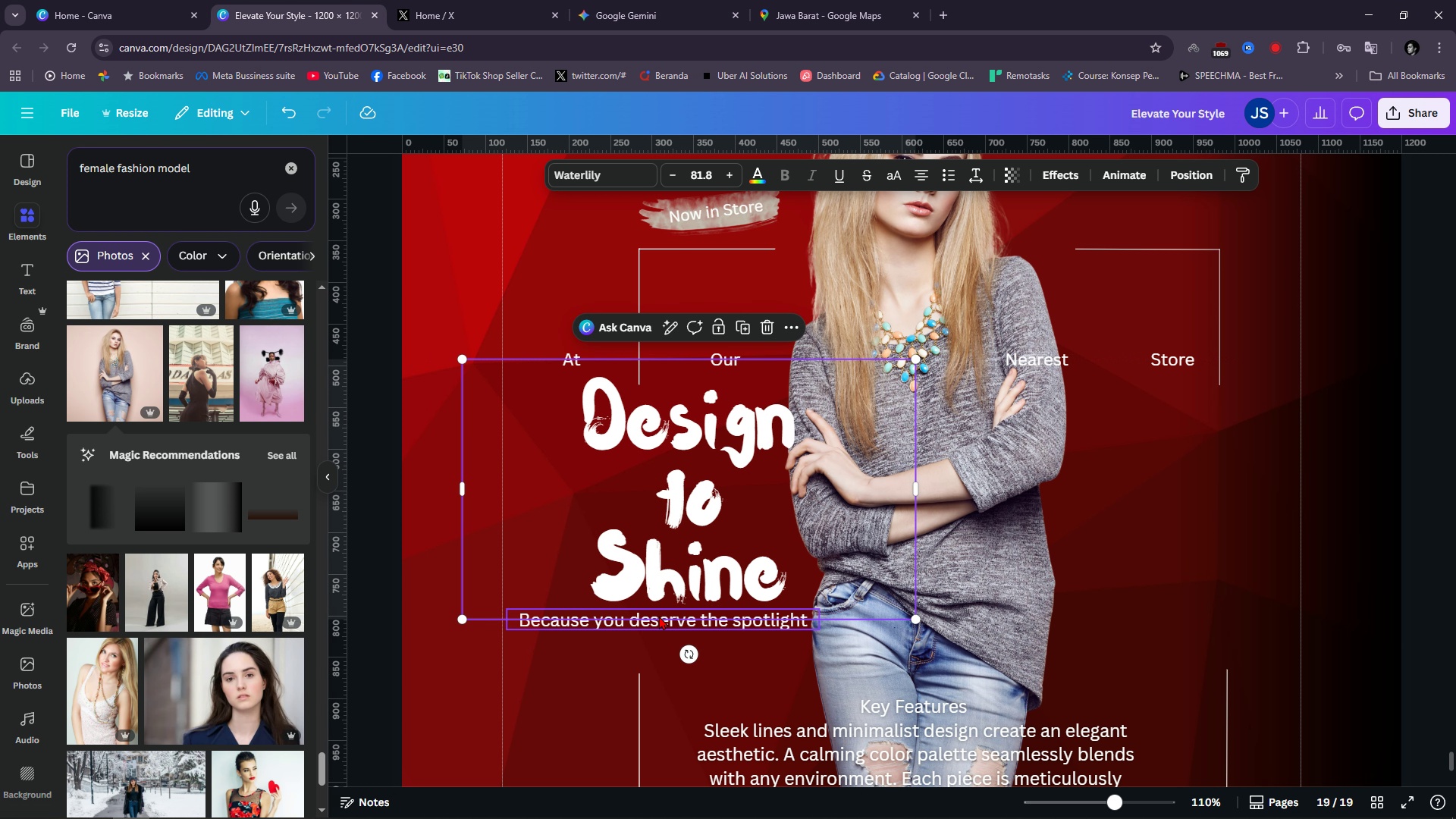 
left_click_drag(start_coordinate=[659, 616], to_coordinate=[668, 616])
 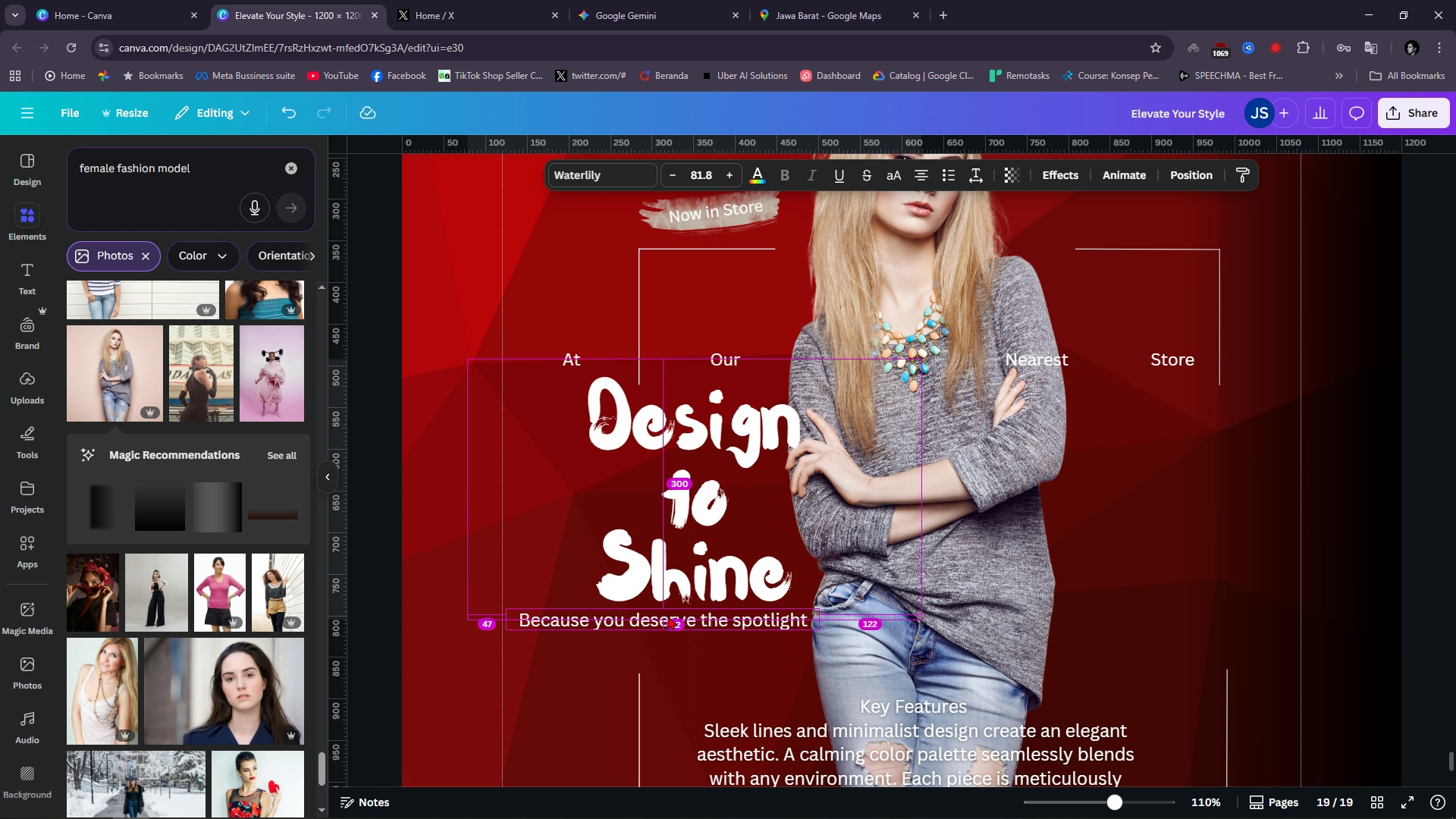 
key(Alt+AltLeft)
 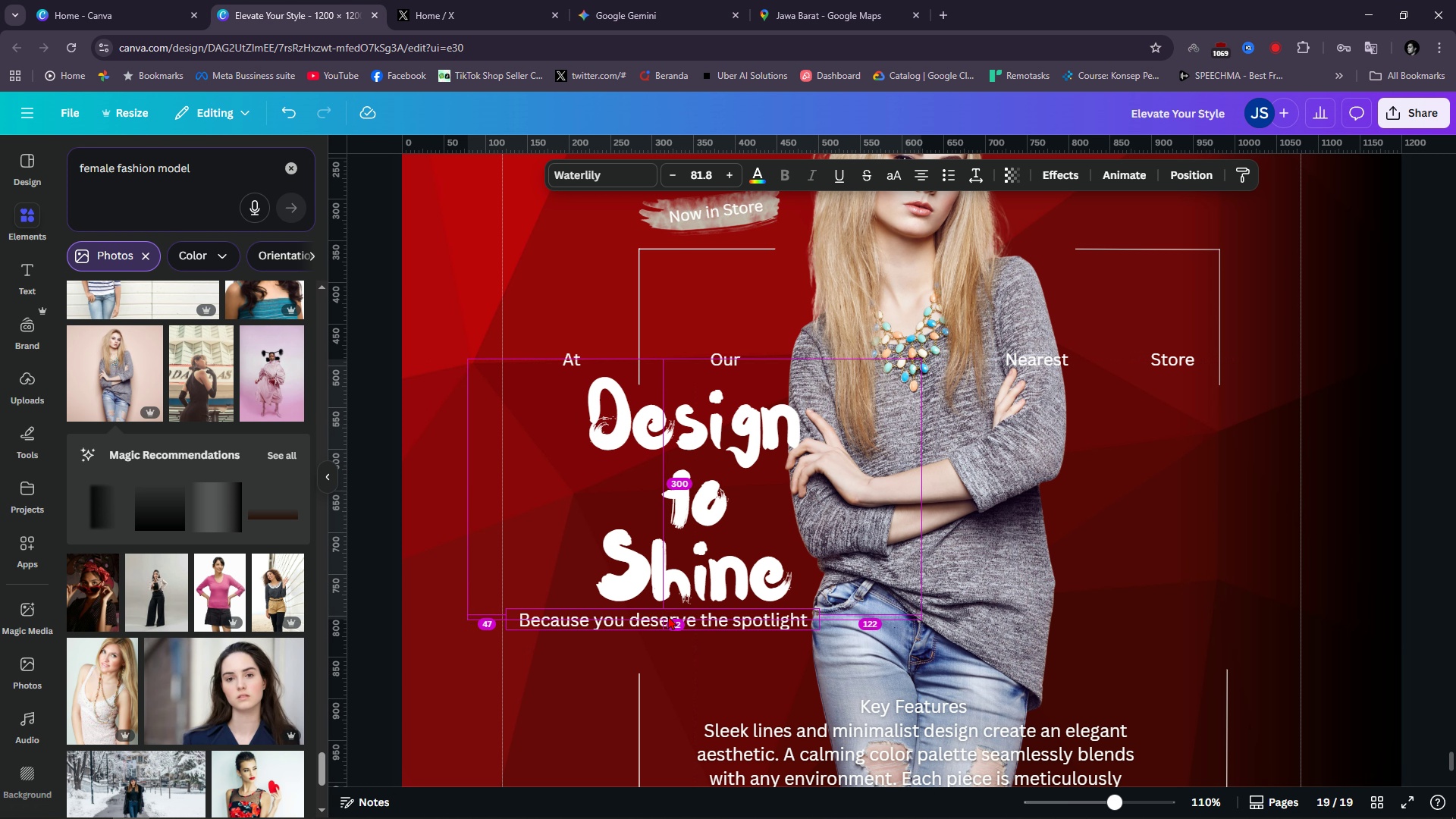 
key(Alt+1)
 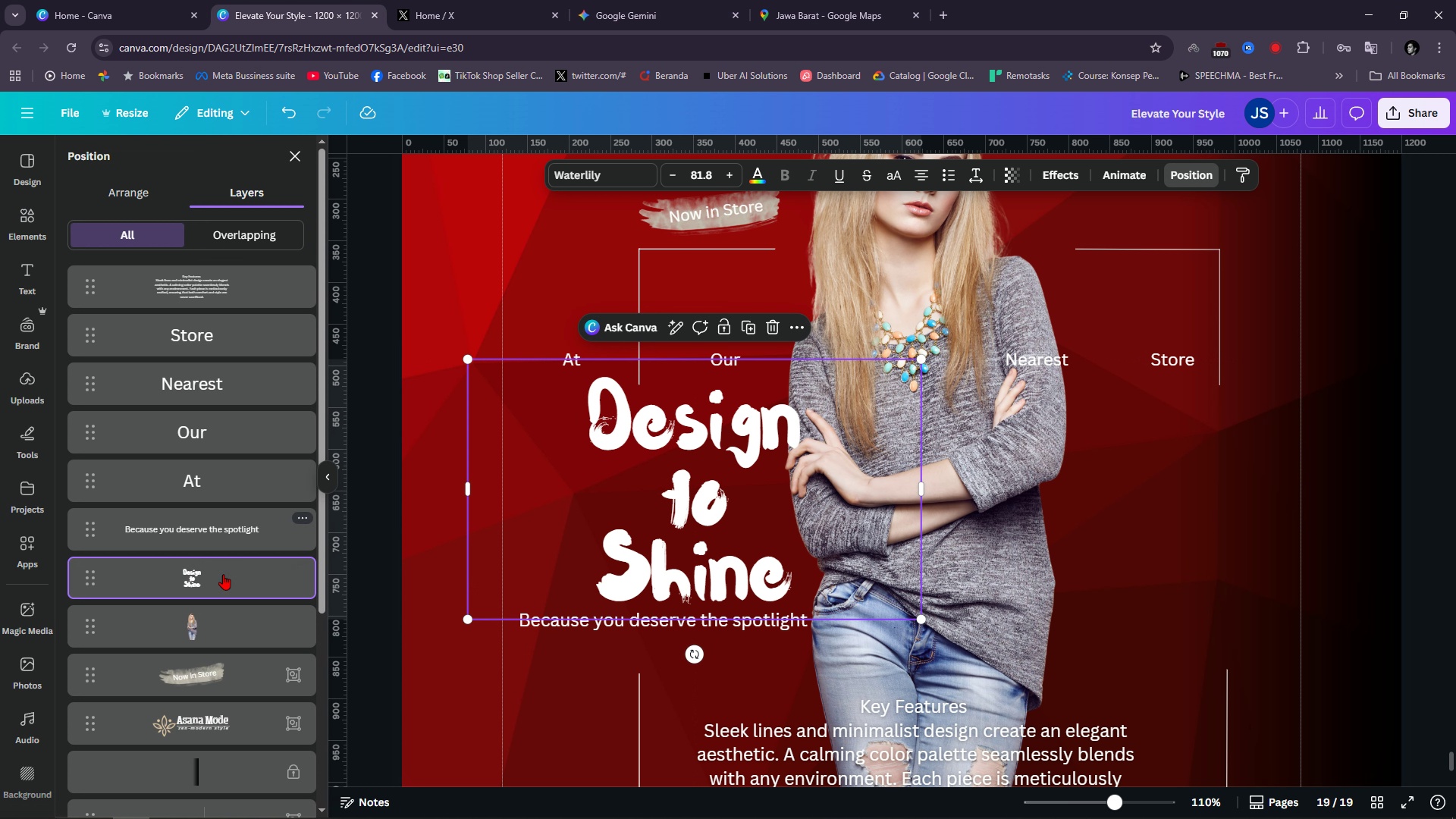 
hold_key(key=ControlLeft, duration=0.64)
left_click([233, 532])
 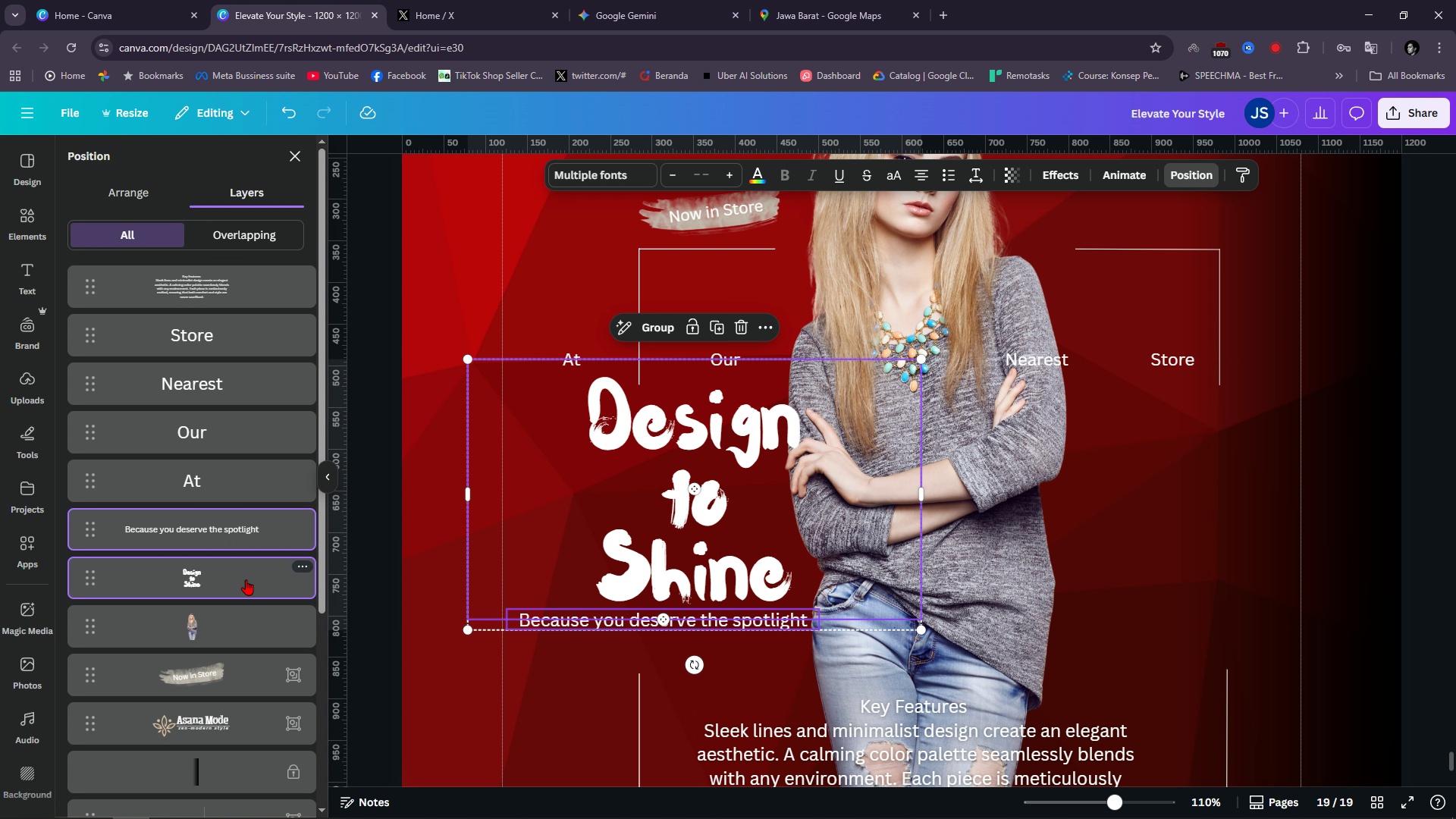 
left_click_drag(start_coordinate=[246, 579], to_coordinate=[243, 679])
 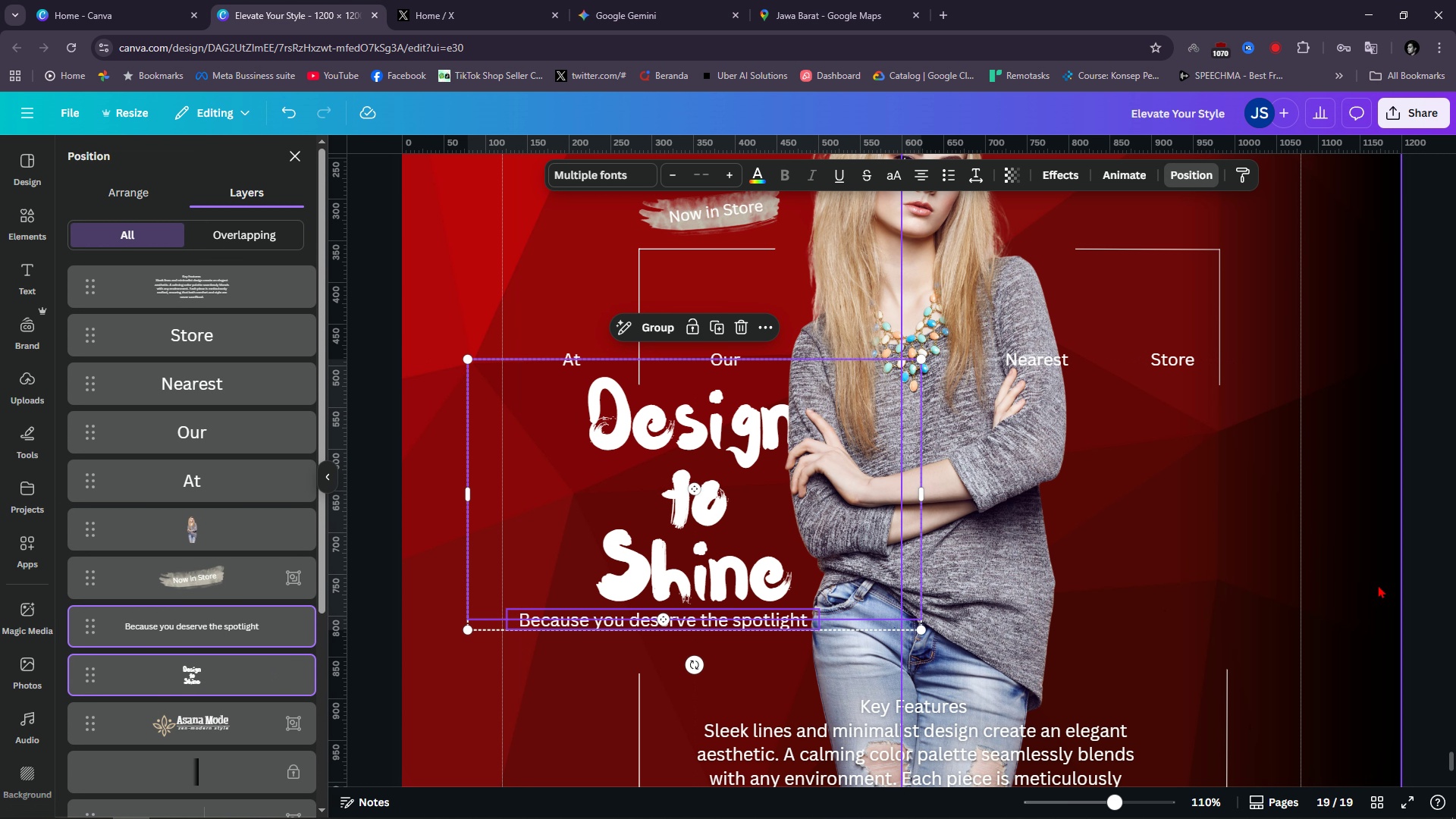 
left_click([1378, 585])
 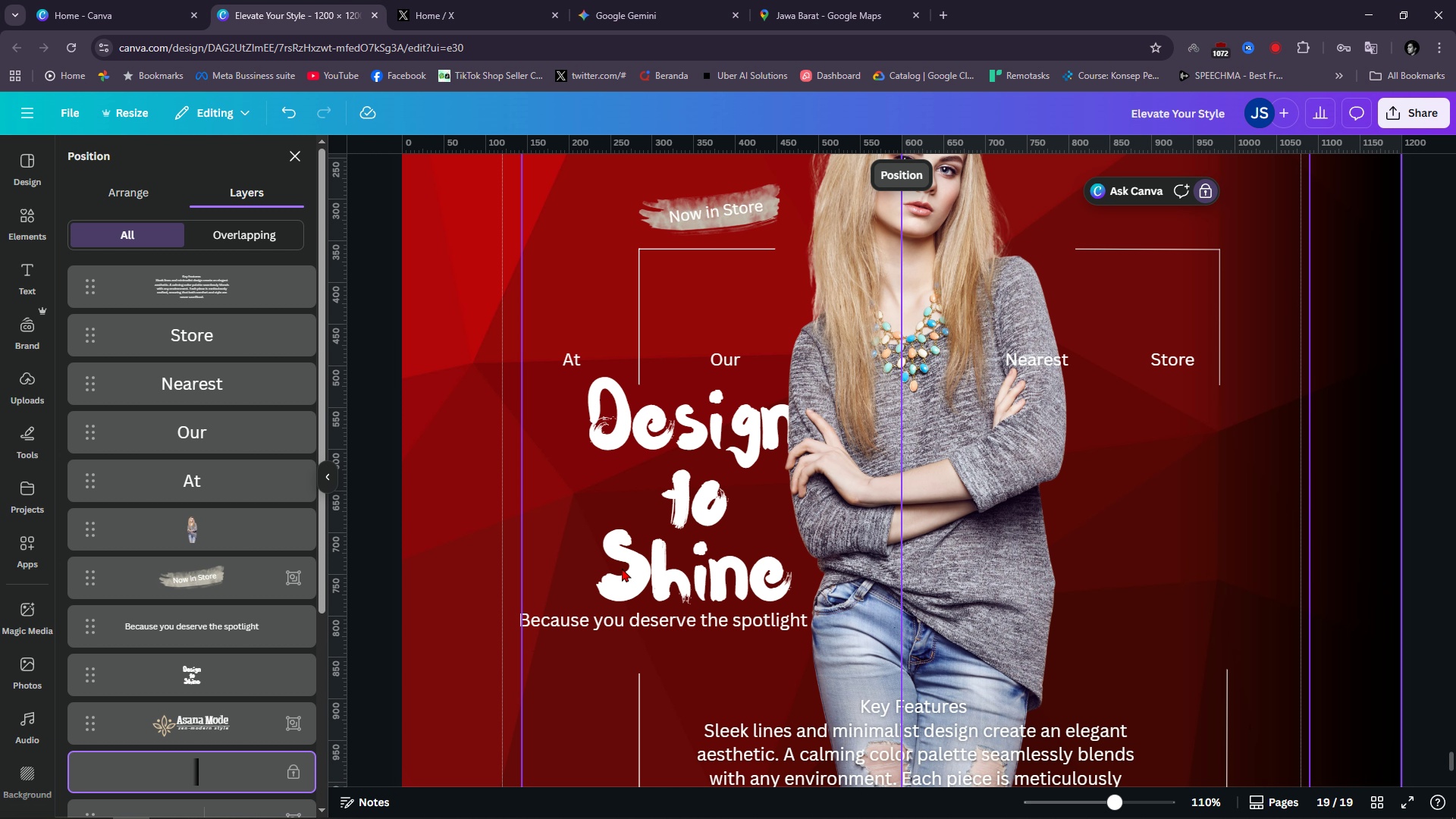 
hold_key(key=ControlLeft, duration=0.72)
scroll: coordinate [793, 561], scroll_direction: down, amount: 5.0
 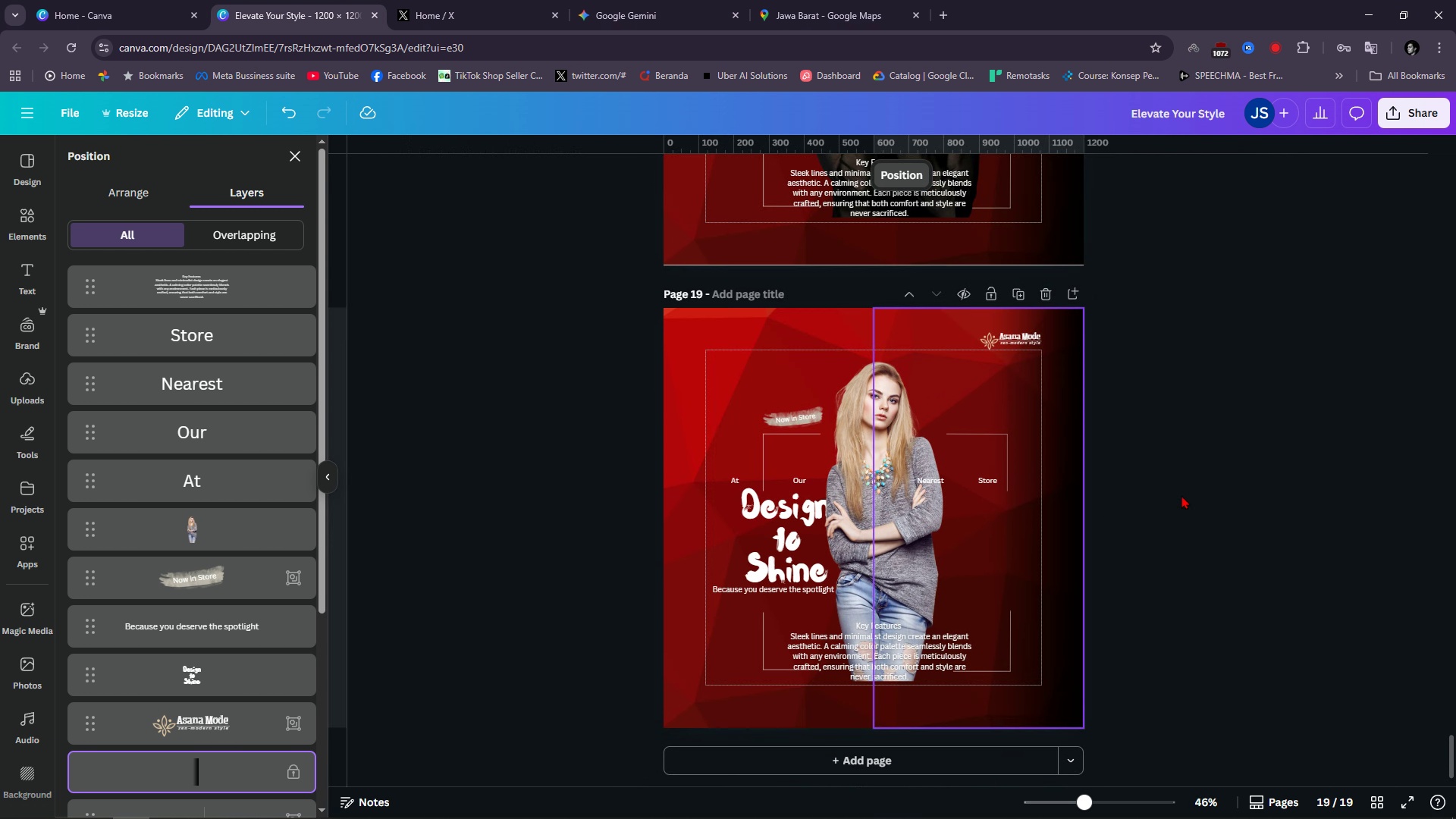 
left_click([1181, 495])
 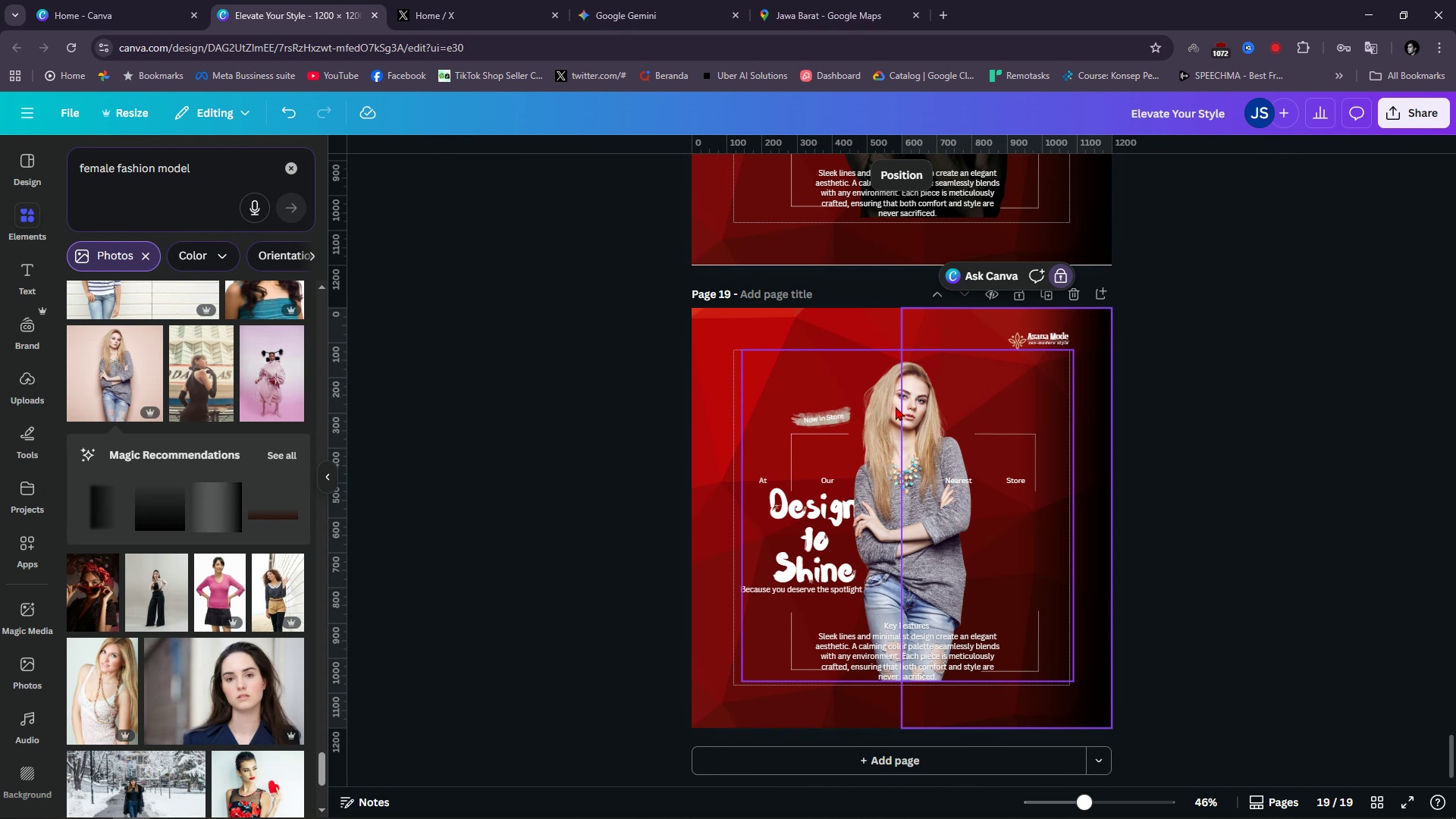 
left_click([896, 406])
 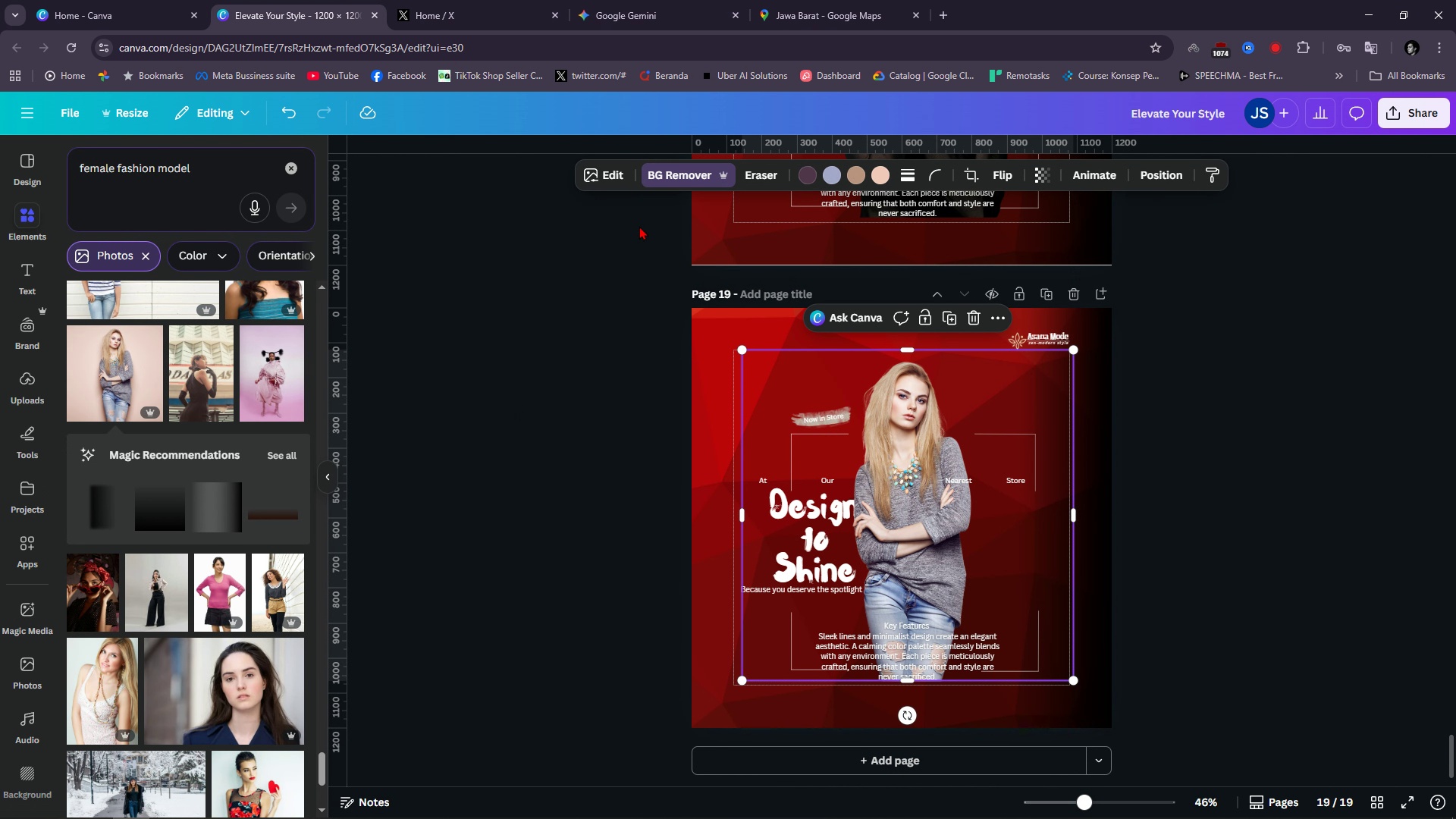 
left_click([590, 177])
 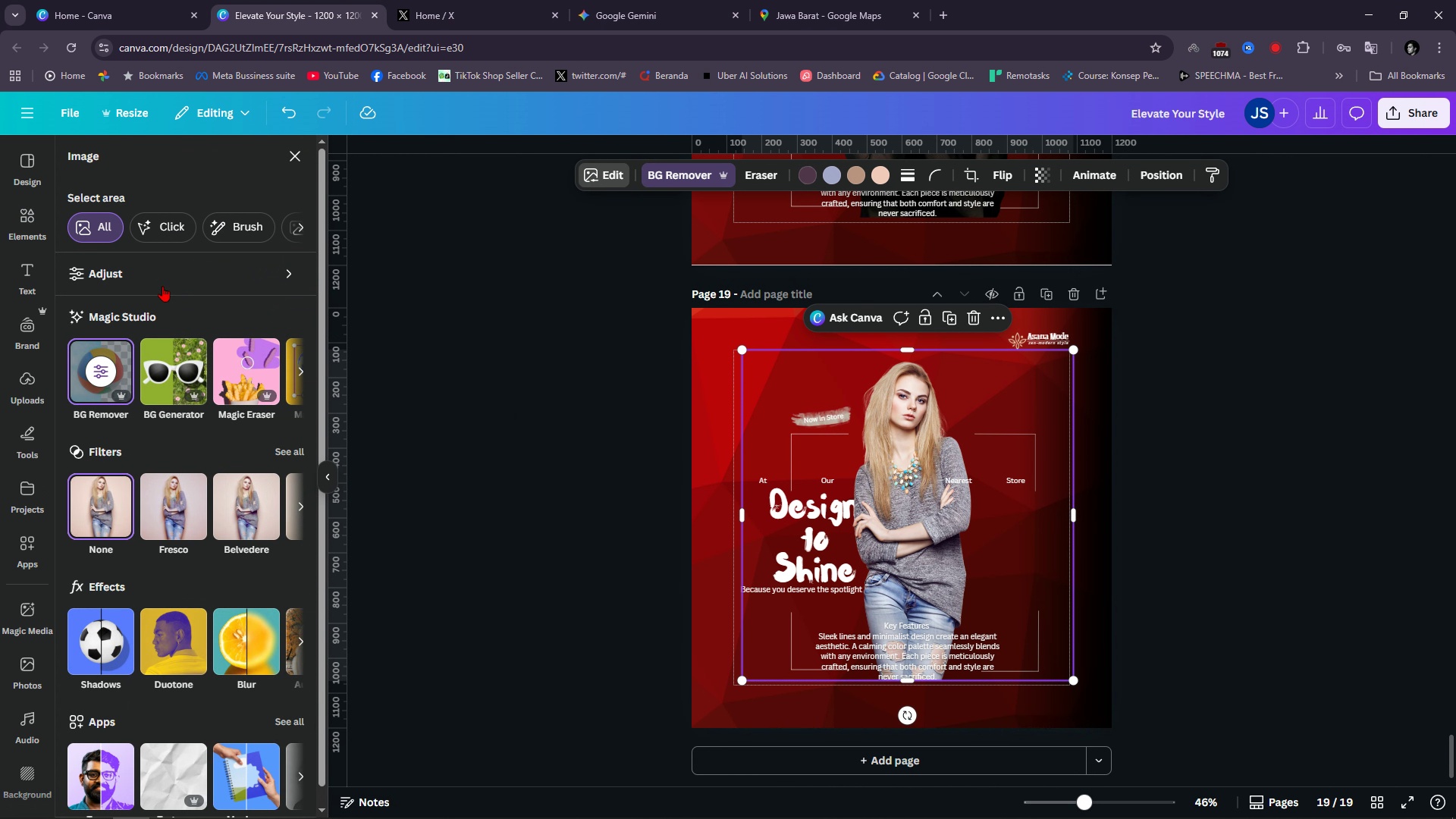 
left_click([165, 276])
 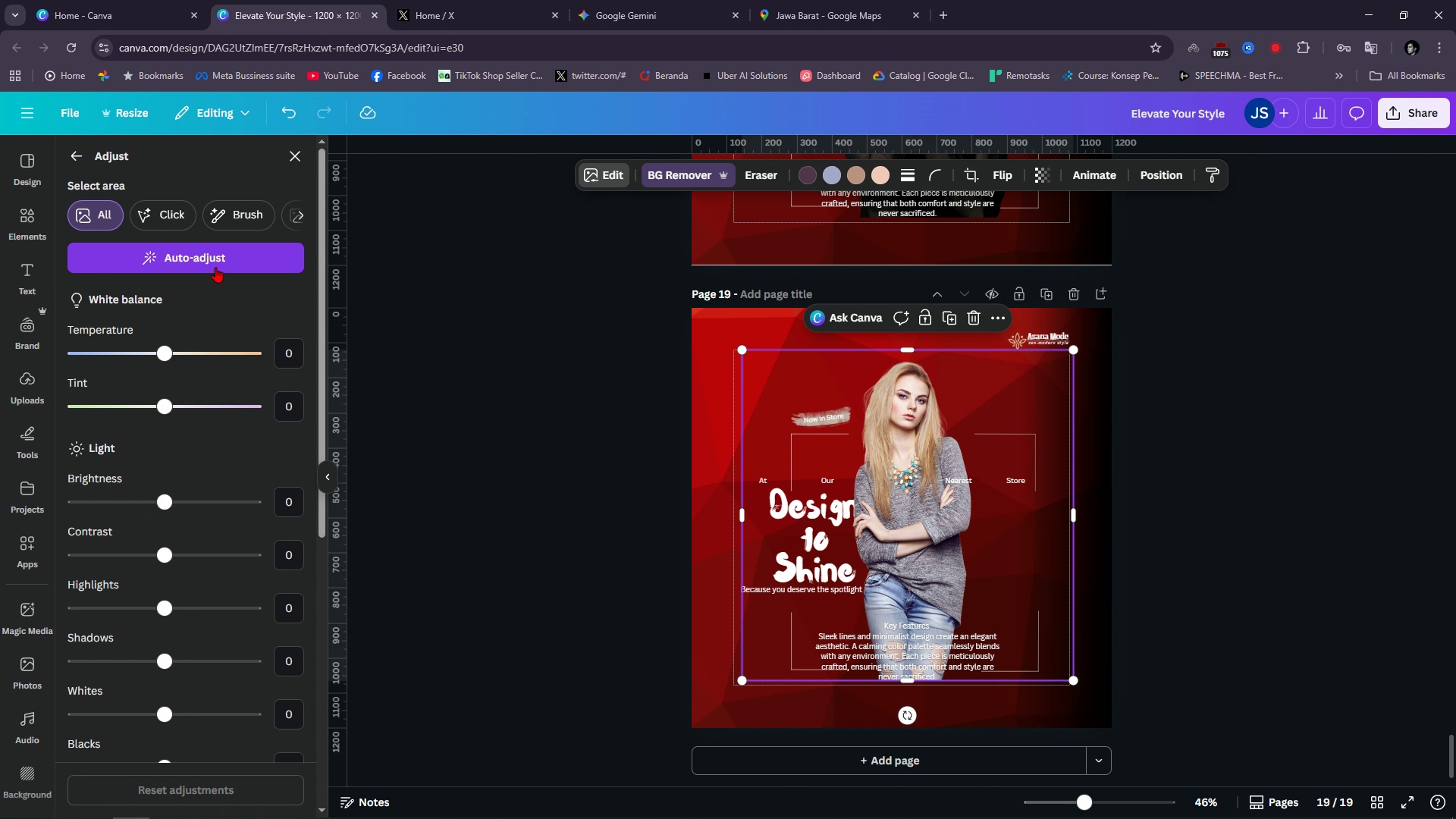 
left_click([215, 267])
 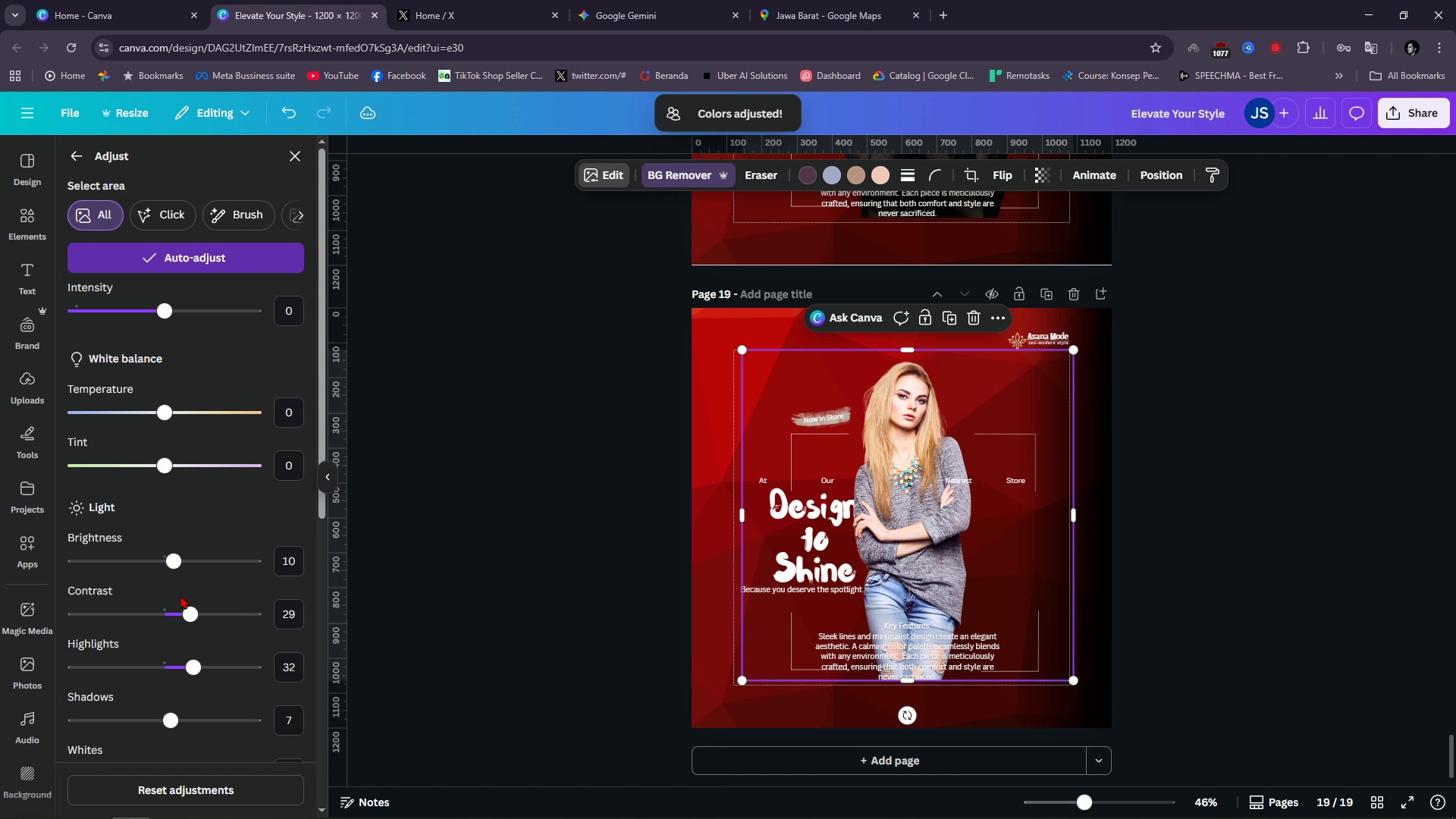 
left_click_drag(start_coordinate=[178, 562], to_coordinate=[152, 561])
 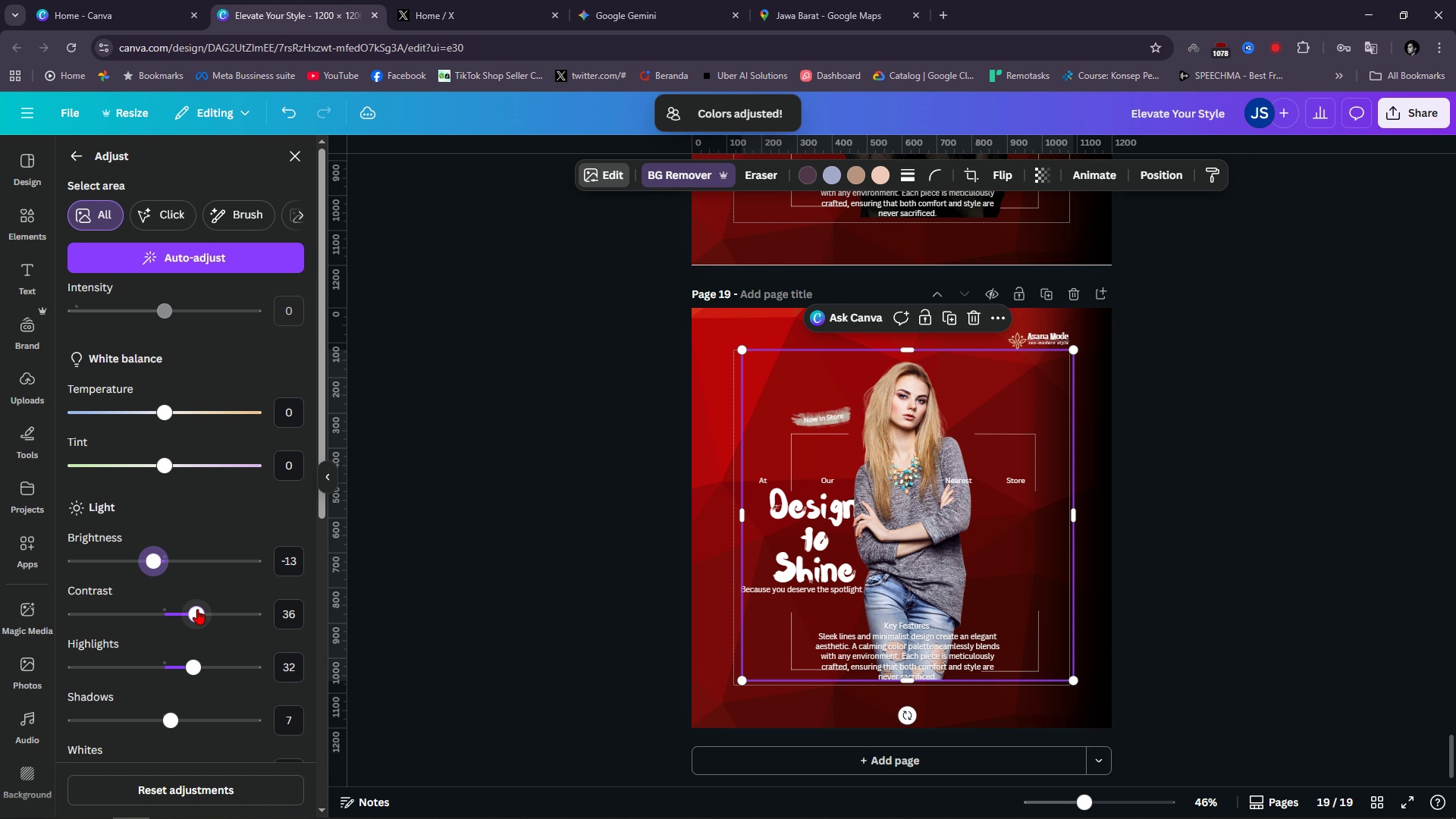 
left_click_drag(start_coordinate=[197, 609], to_coordinate=[217, 621])
 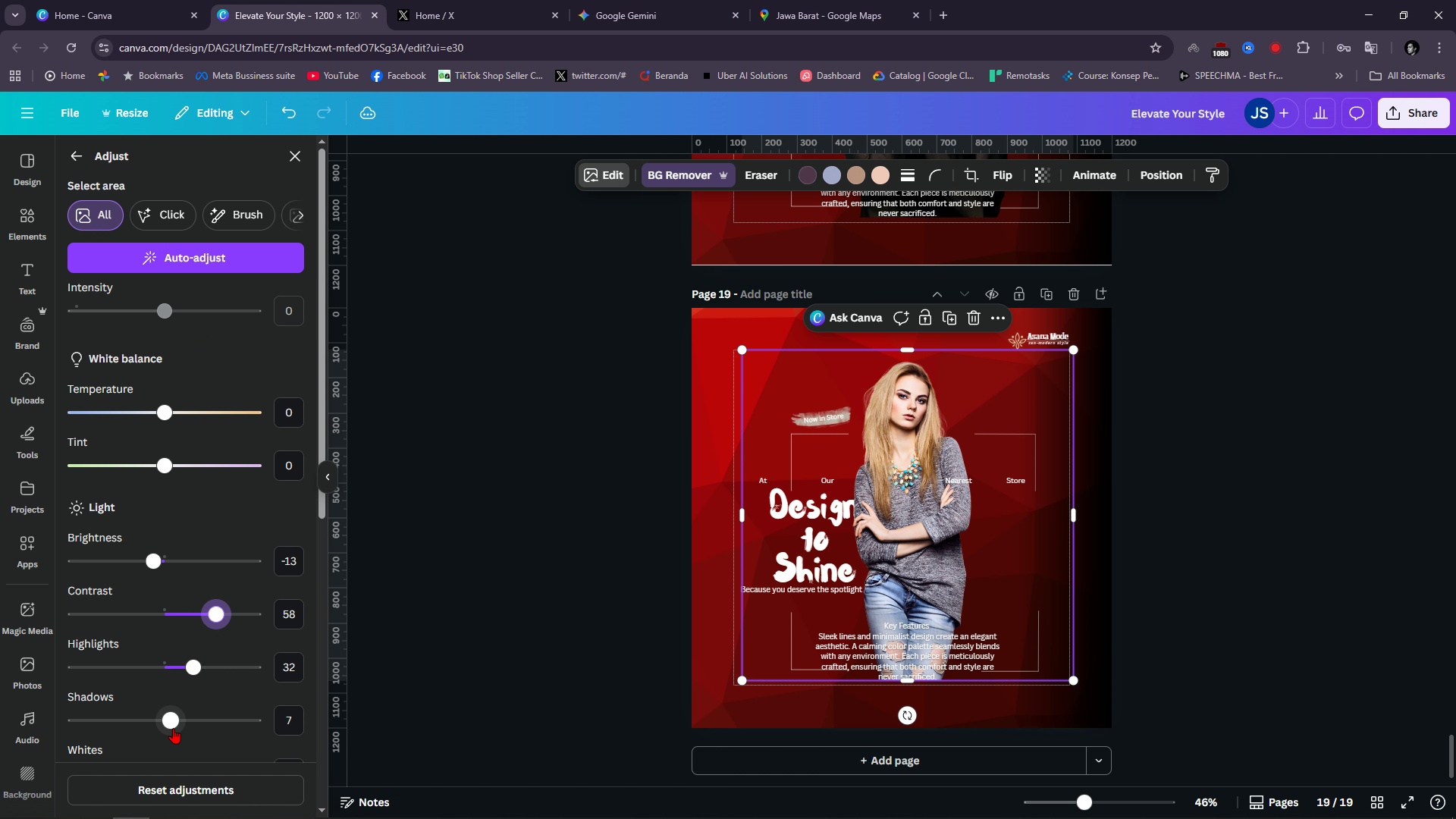 
left_click_drag(start_coordinate=[169, 723], to_coordinate=[131, 734])
 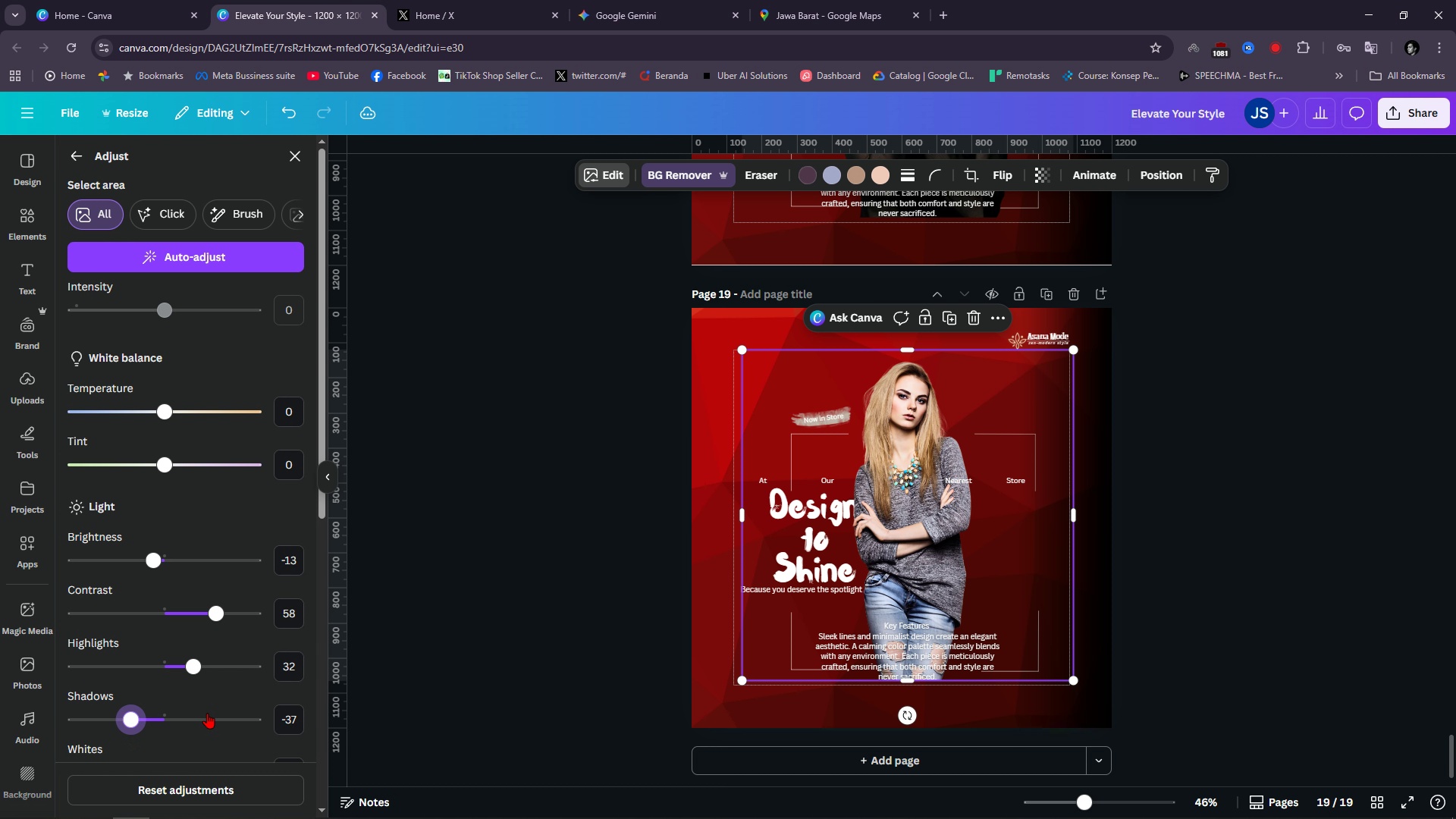 
scroll: coordinate [207, 713], scroll_direction: down, amount: 3.0
 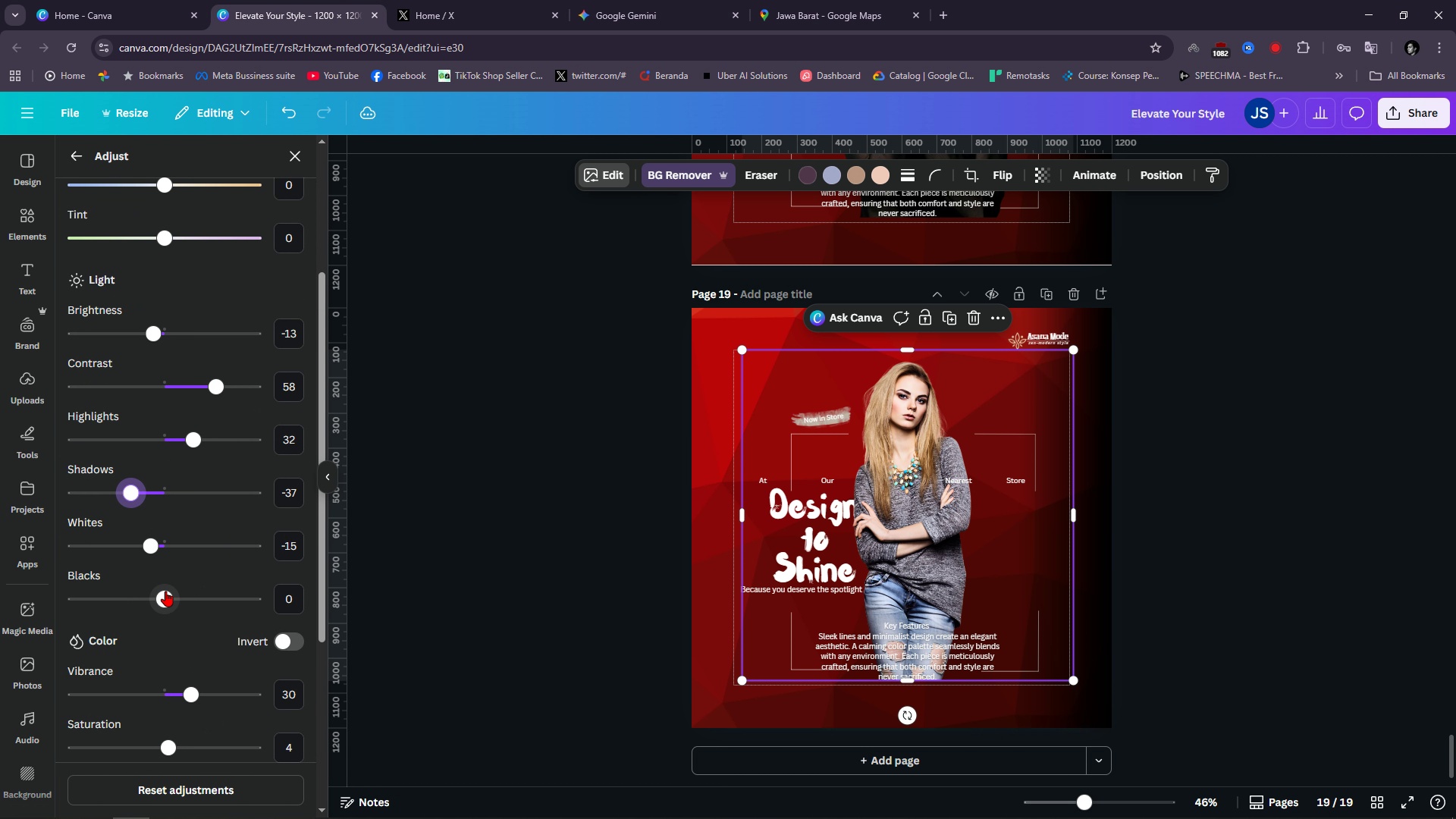 
left_click_drag(start_coordinate=[165, 591], to_coordinate=[183, 597])
 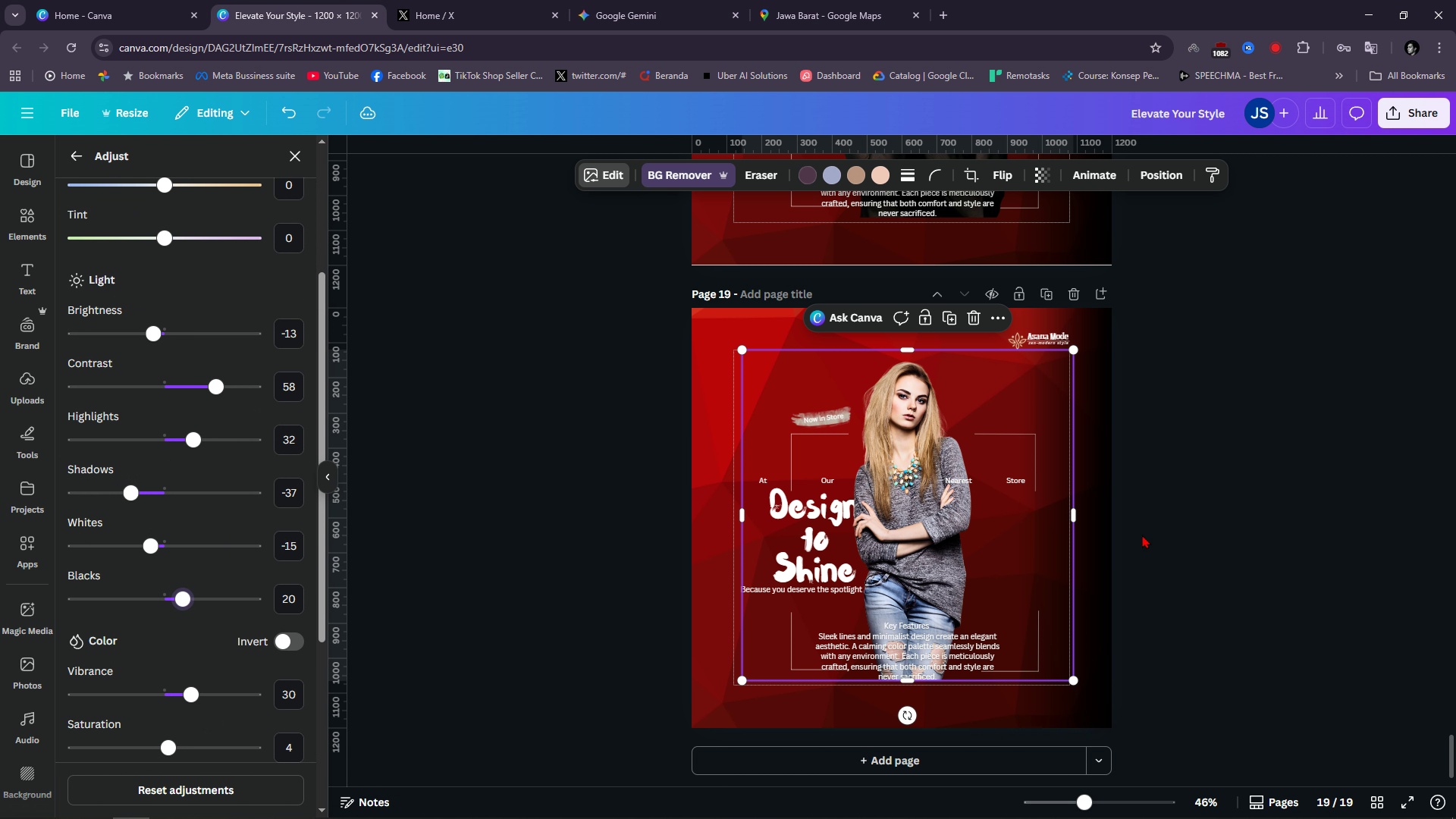 
left_click([1142, 535])
 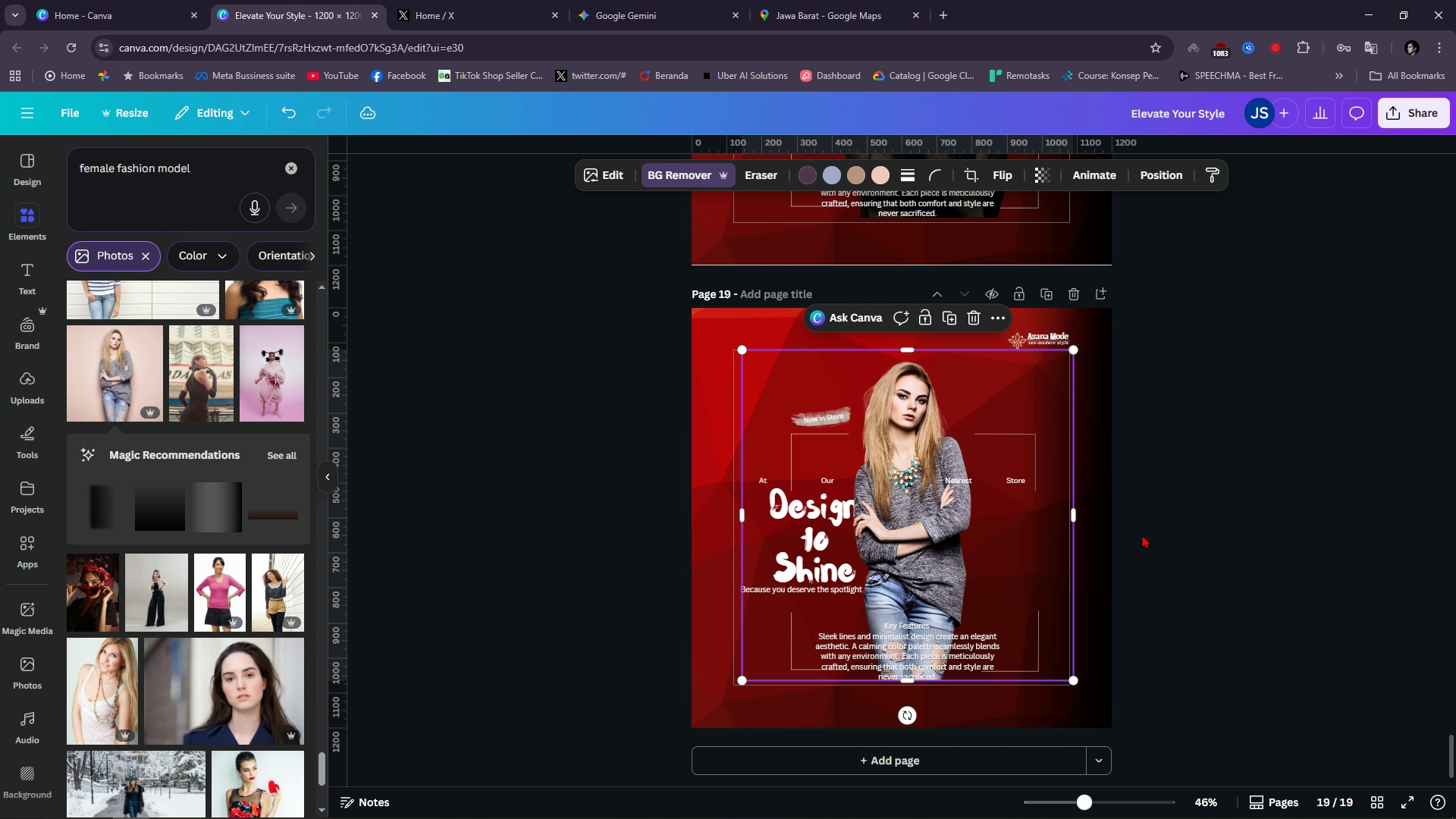 
hold_key(key=ControlLeft, duration=0.62)
scroll: coordinate [1142, 535], scroll_direction: up, amount: 3.0
 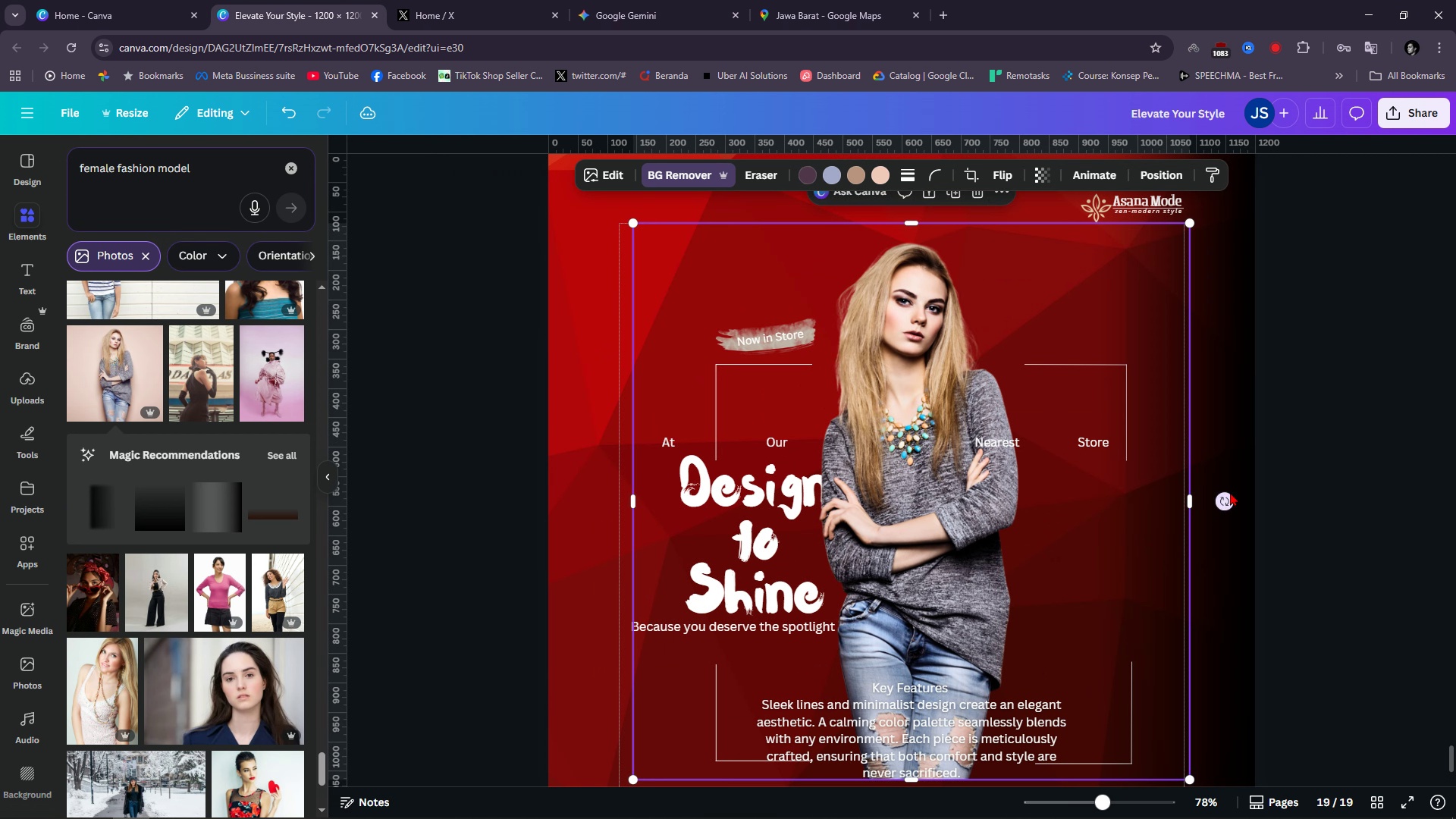 
left_click([1230, 492])
 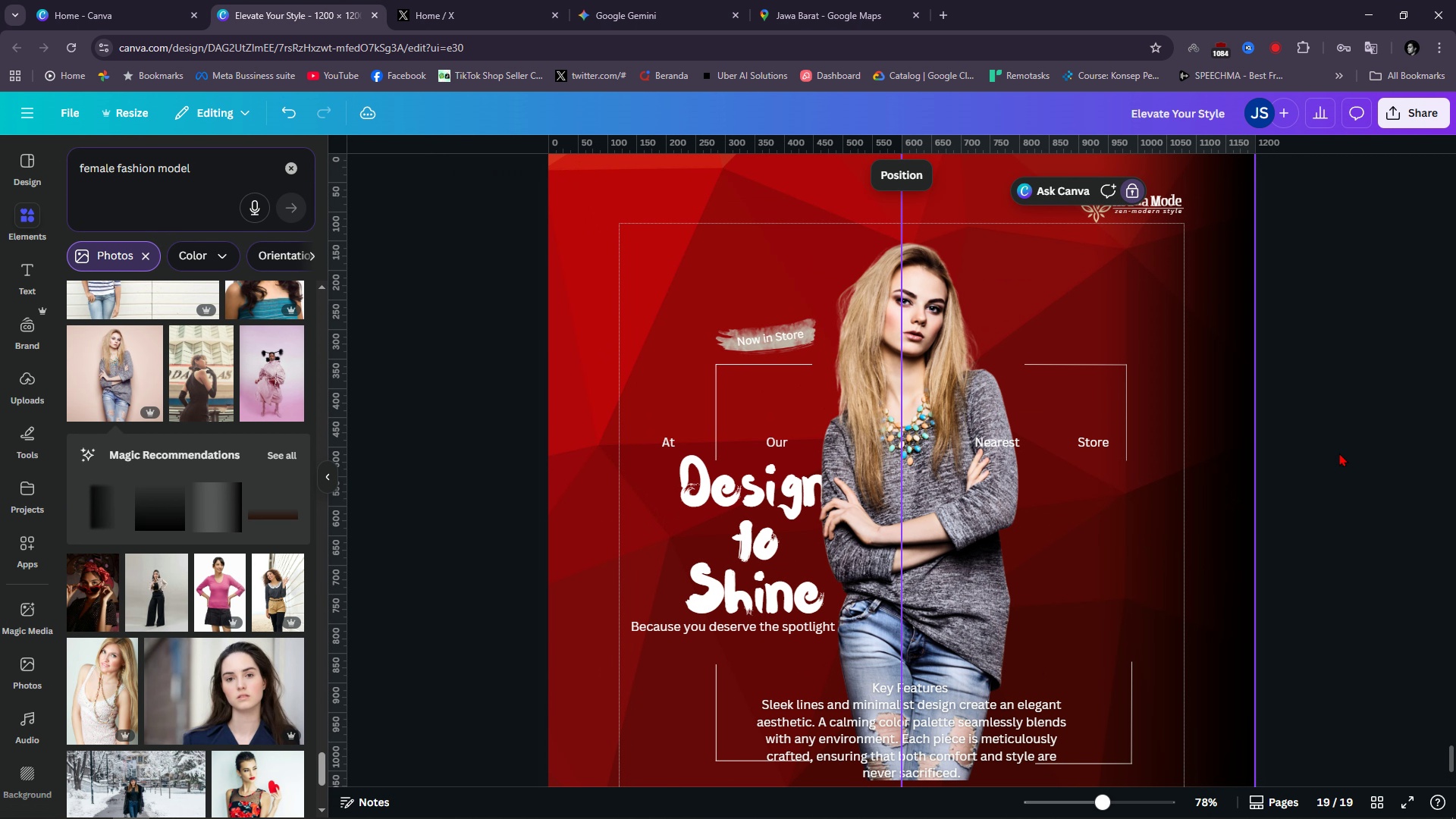 
left_click([1339, 453])
 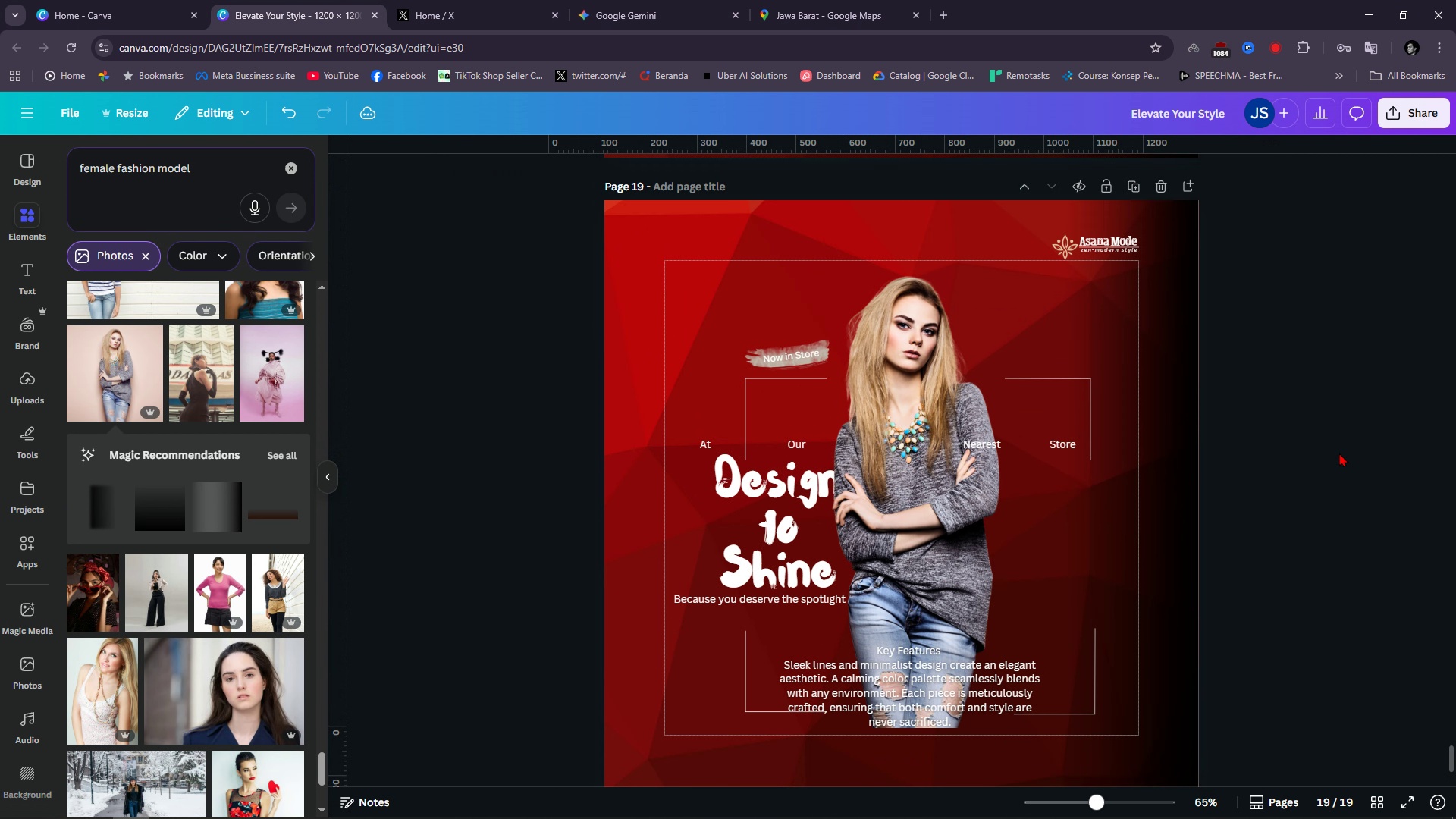 
hold_key(key=ControlLeft, duration=0.52)
scroll: coordinate [1339, 453], scroll_direction: down, amount: 2.0
 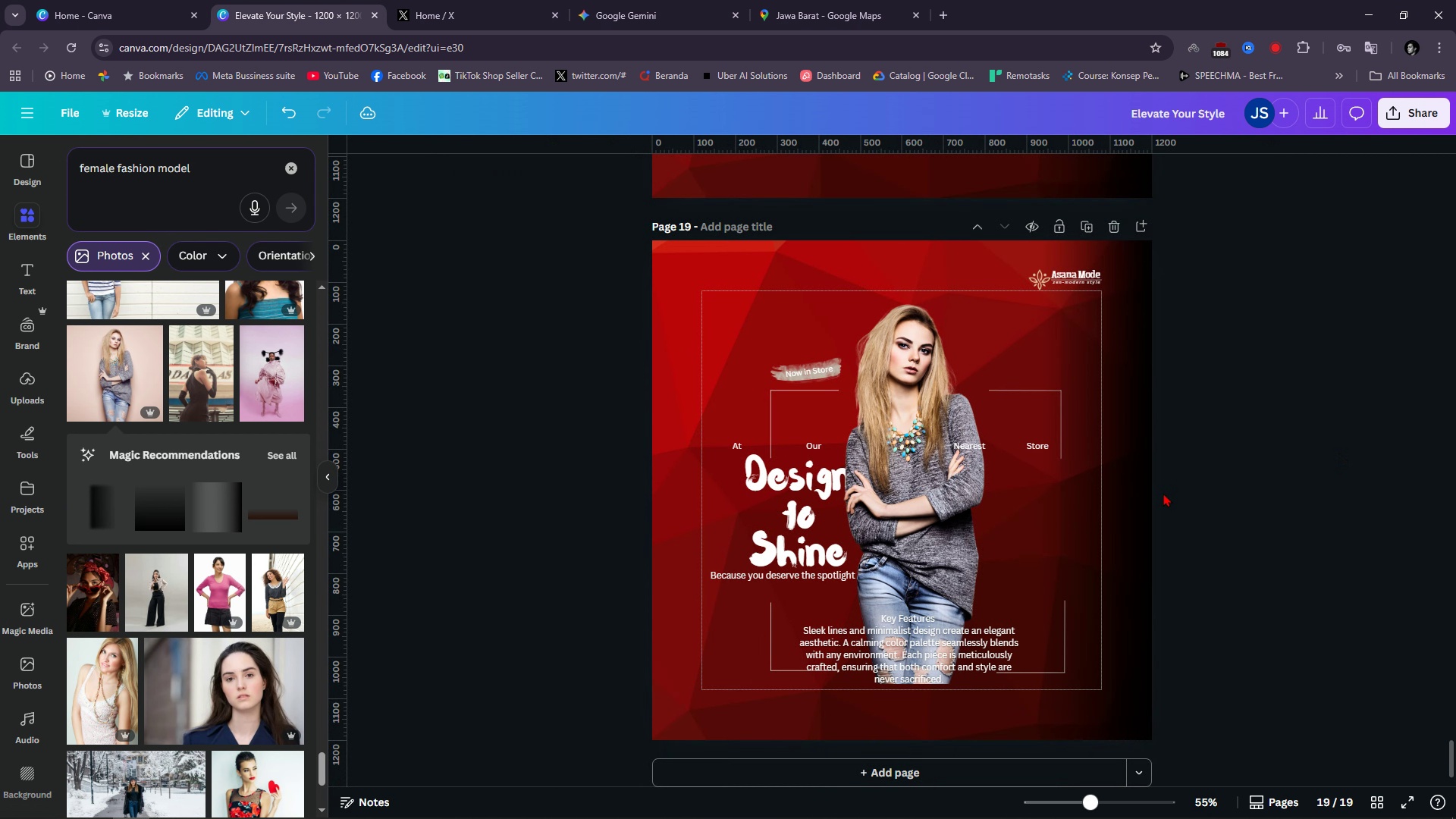 
scroll: coordinate [1162, 494], scroll_direction: none, amount: 0.0
 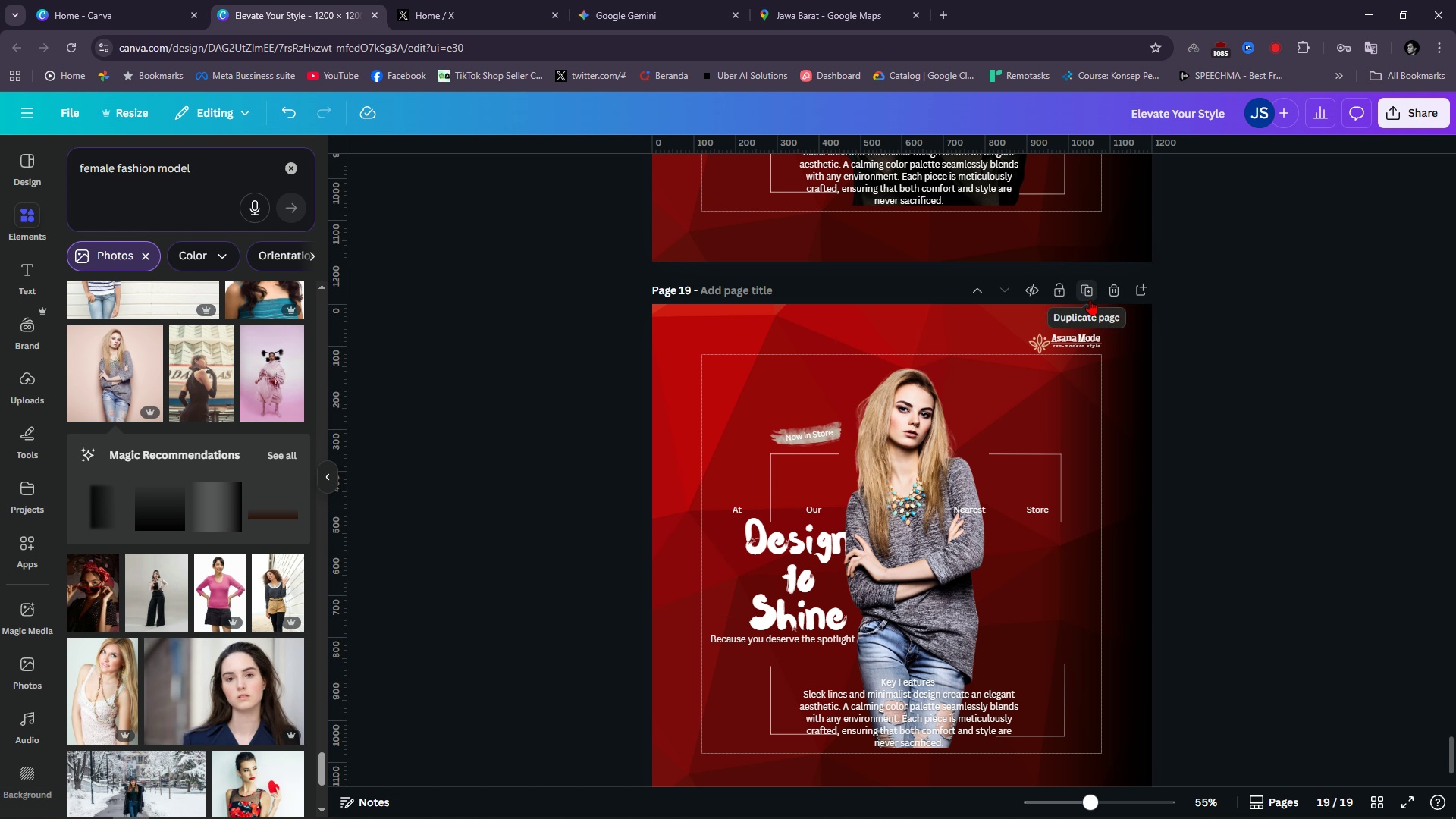 
left_click([1090, 300])
 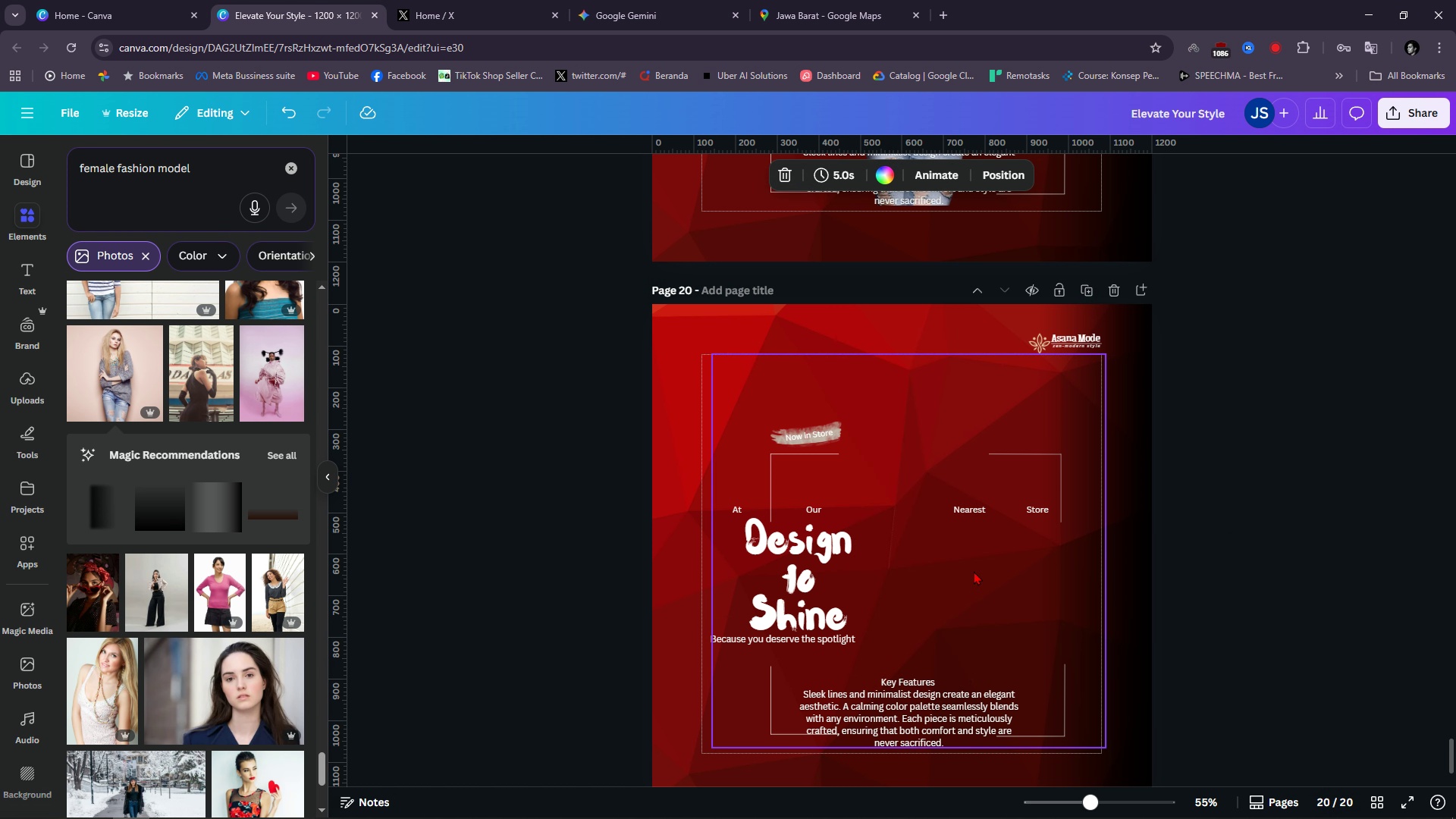 
left_click([971, 603])
 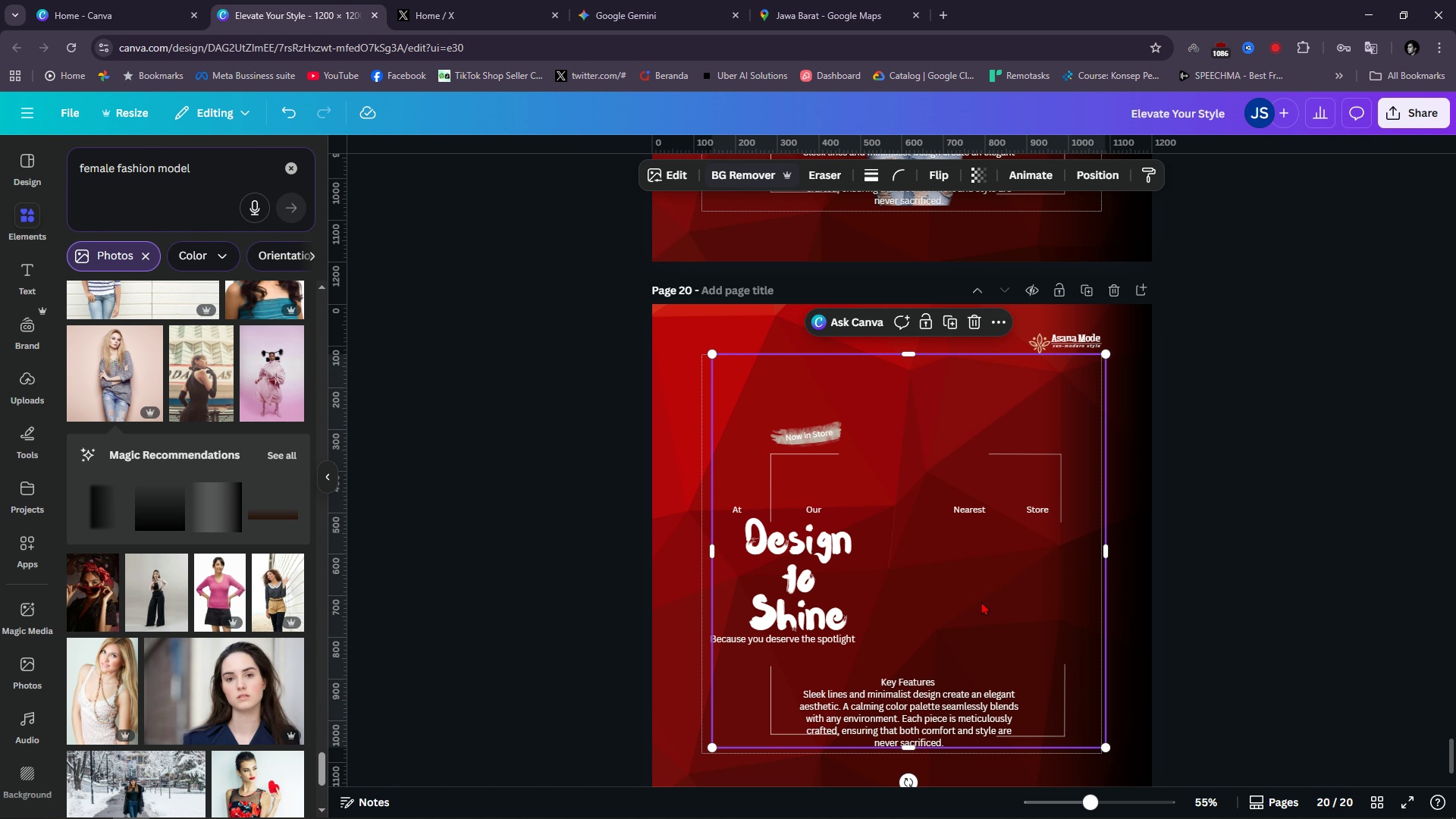 
key(Backspace)
 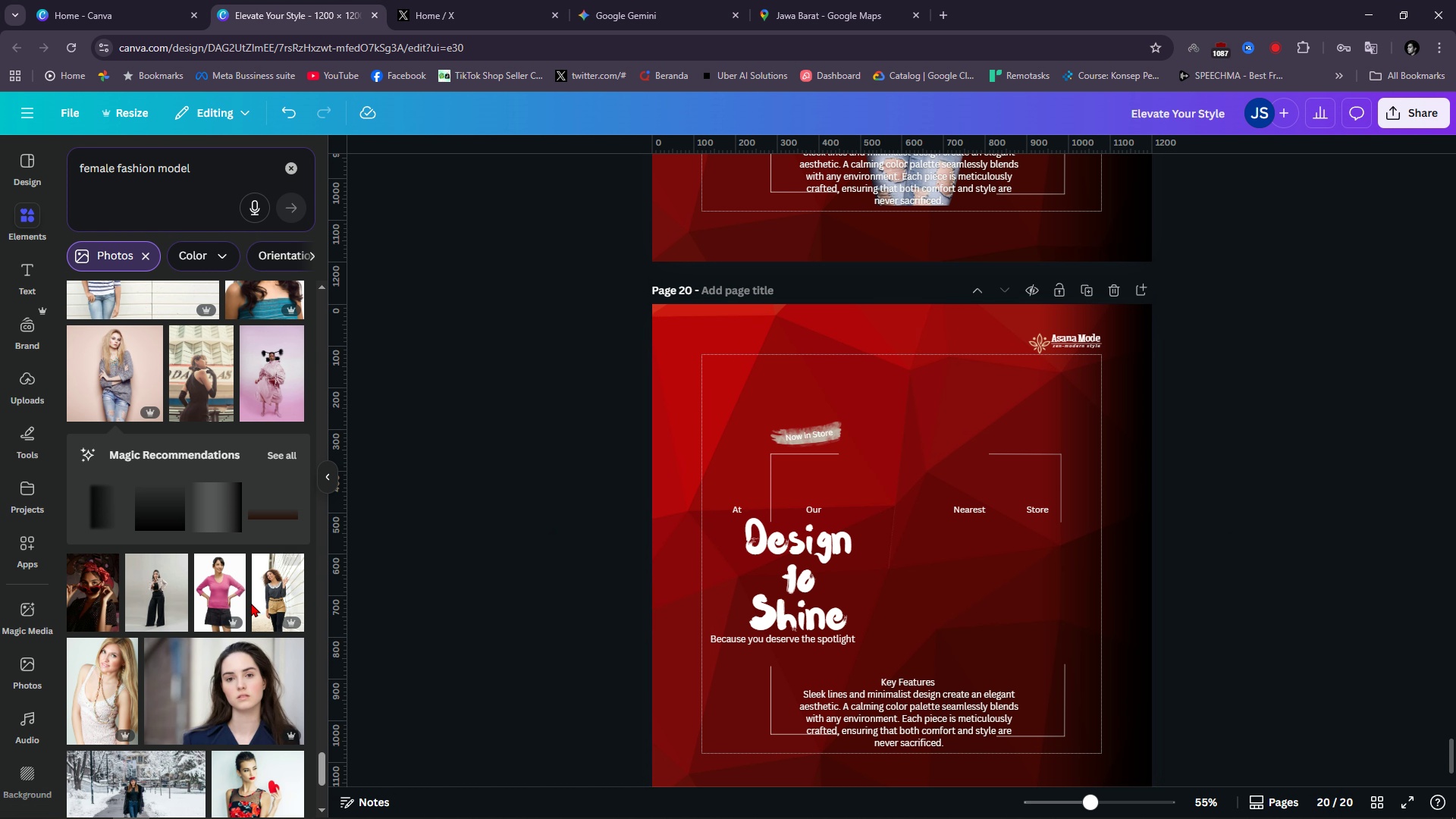 
scroll: coordinate [211, 635], scroll_direction: down, amount: 5.0
 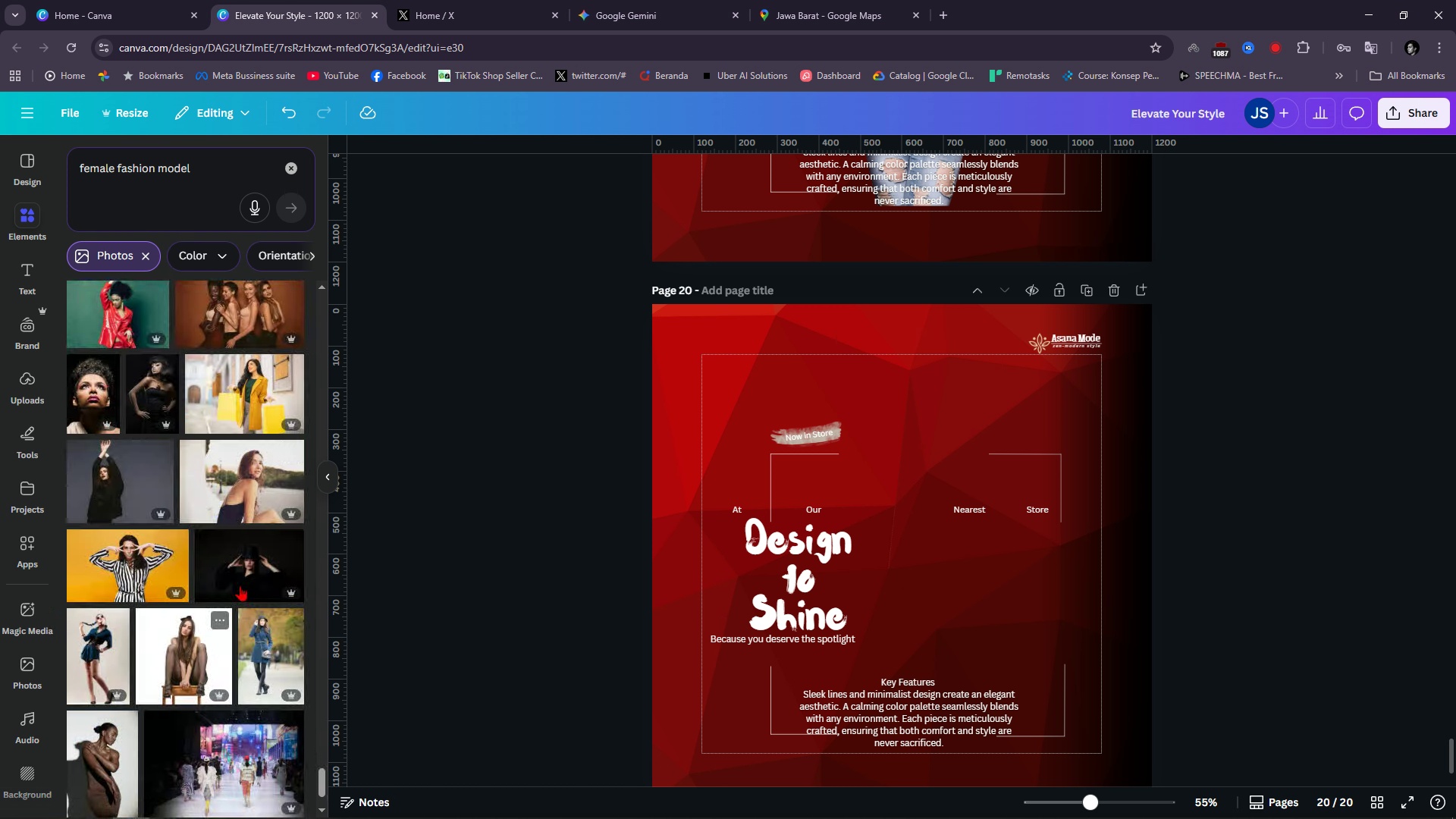 
left_click([116, 556])
 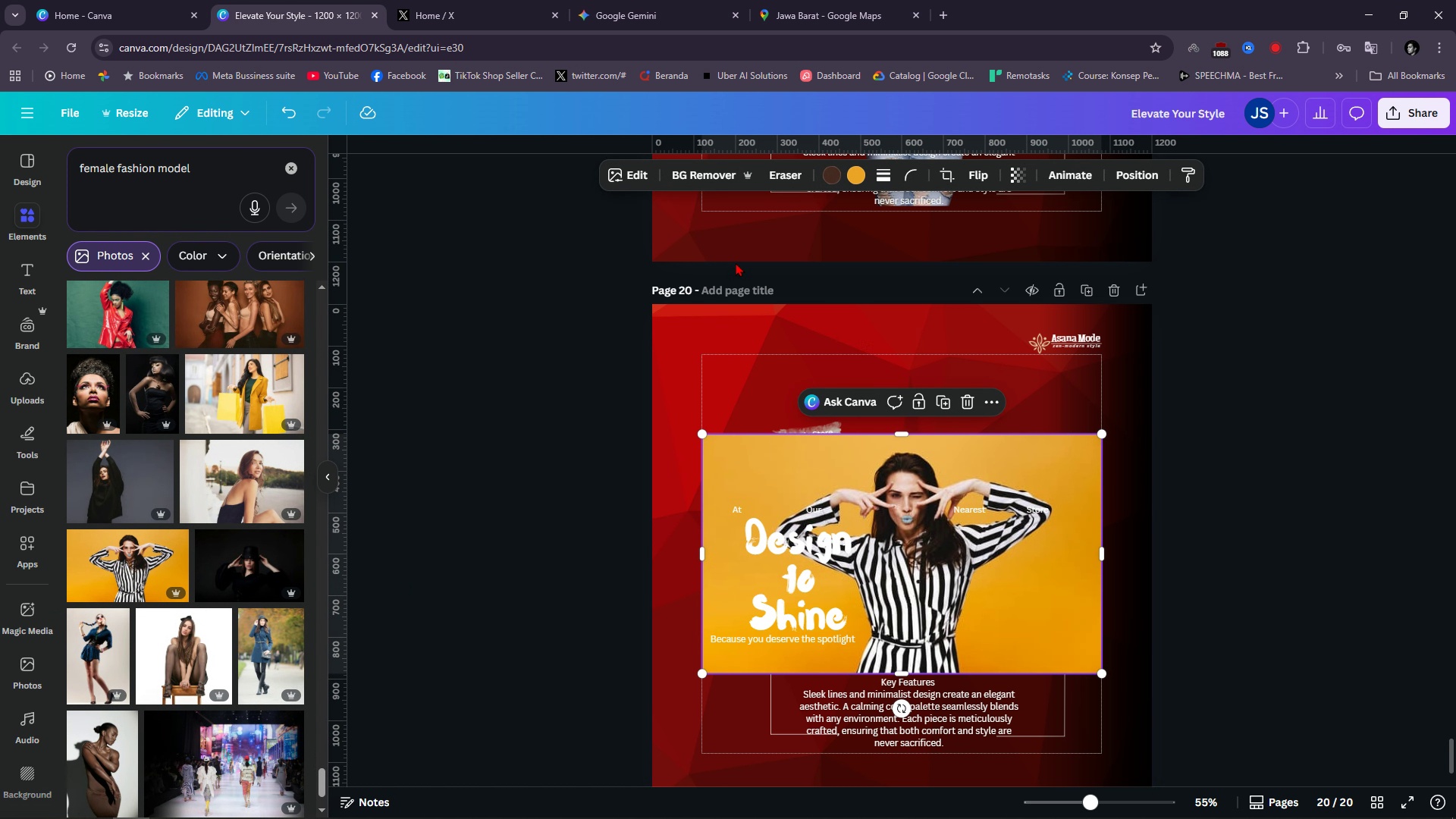 
left_click([700, 180])
 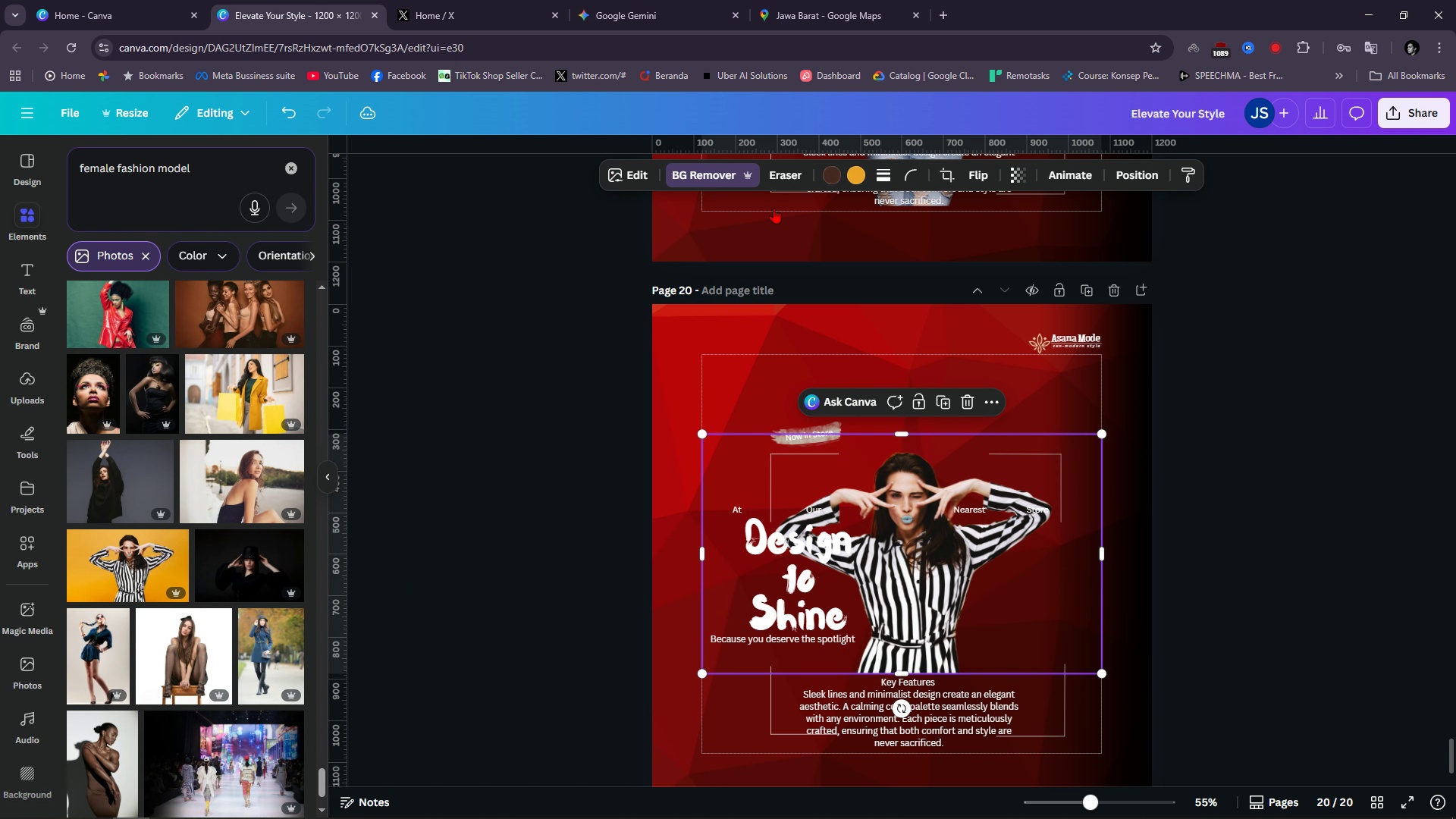 
left_click([1233, 417])
 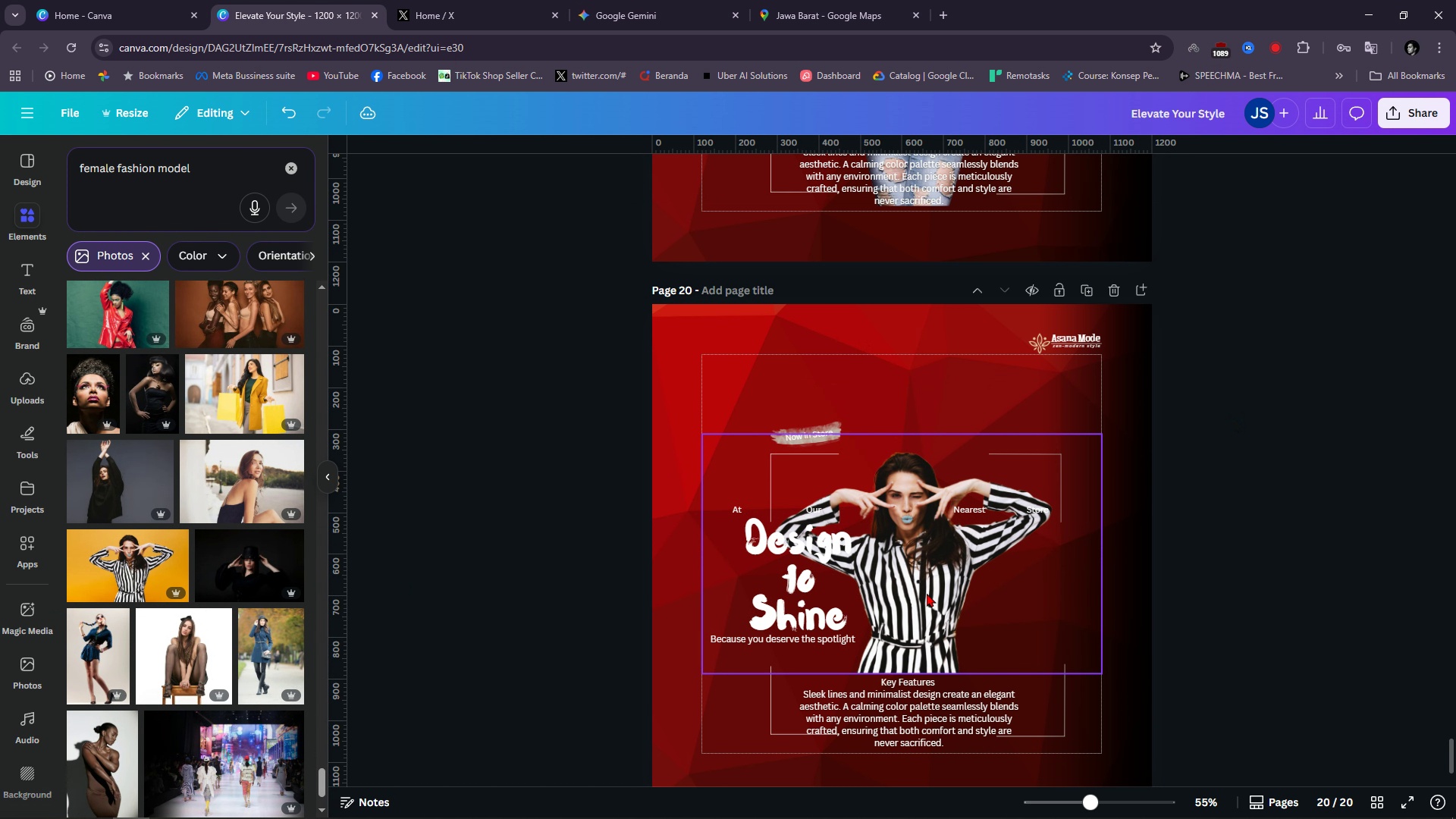 
hold_key(key=ControlLeft, duration=0.66)
scroll: coordinate [924, 599], scroll_direction: up, amount: 4.0
 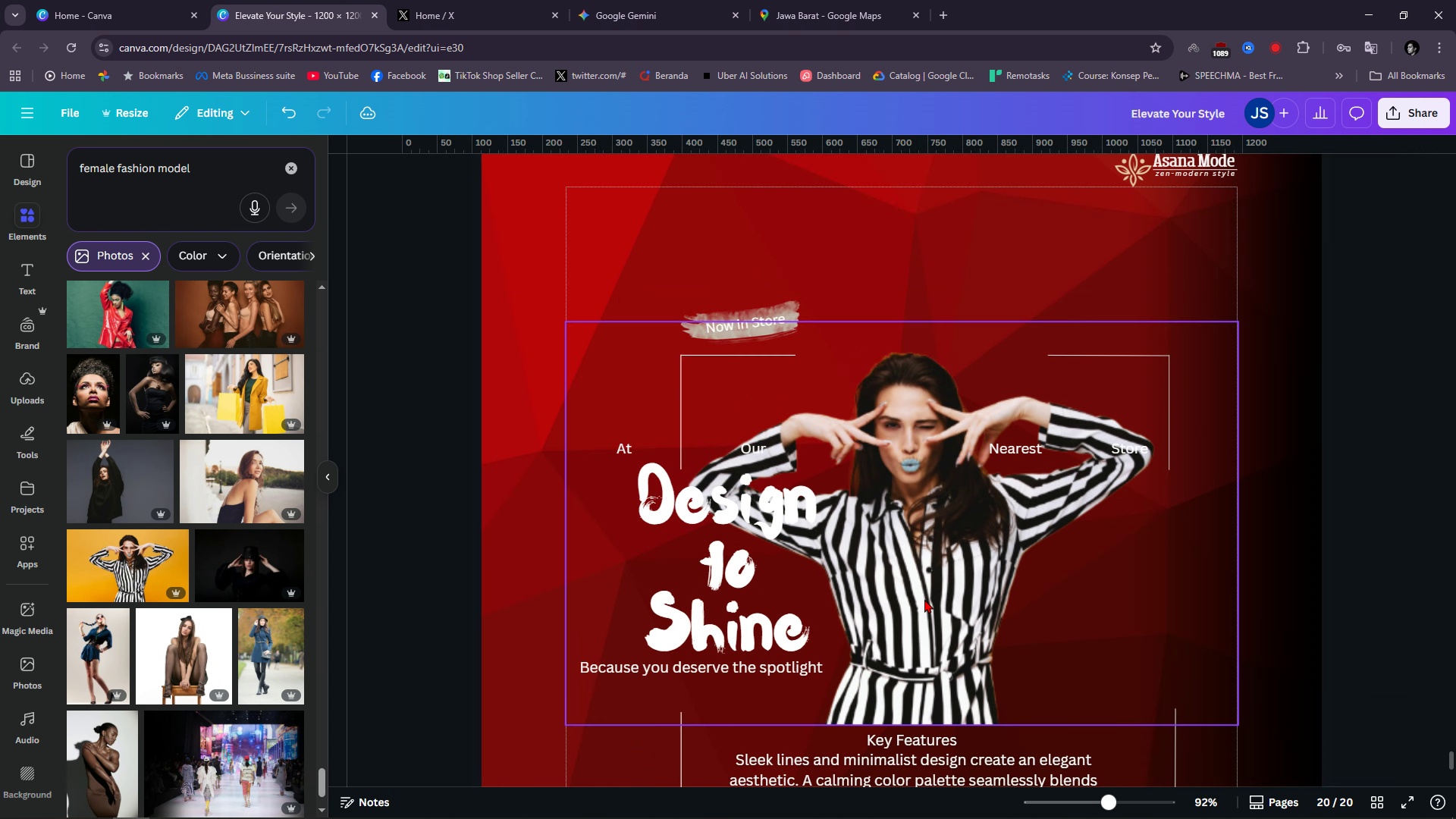 
hold_key(key=ControlLeft, duration=0.44)
scroll: coordinate [924, 599], scroll_direction: down, amount: 2.0
 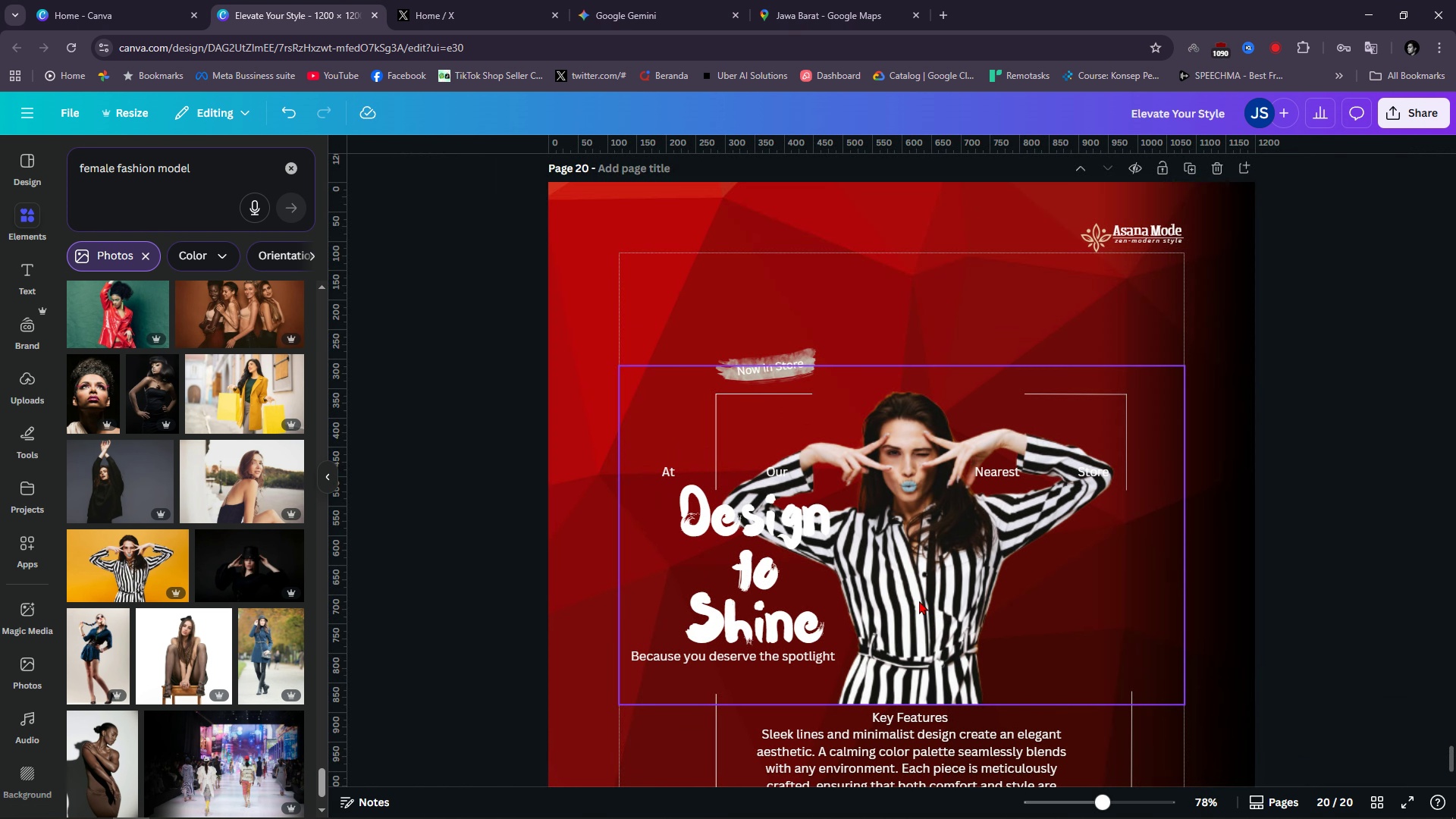 
left_click([919, 601])
 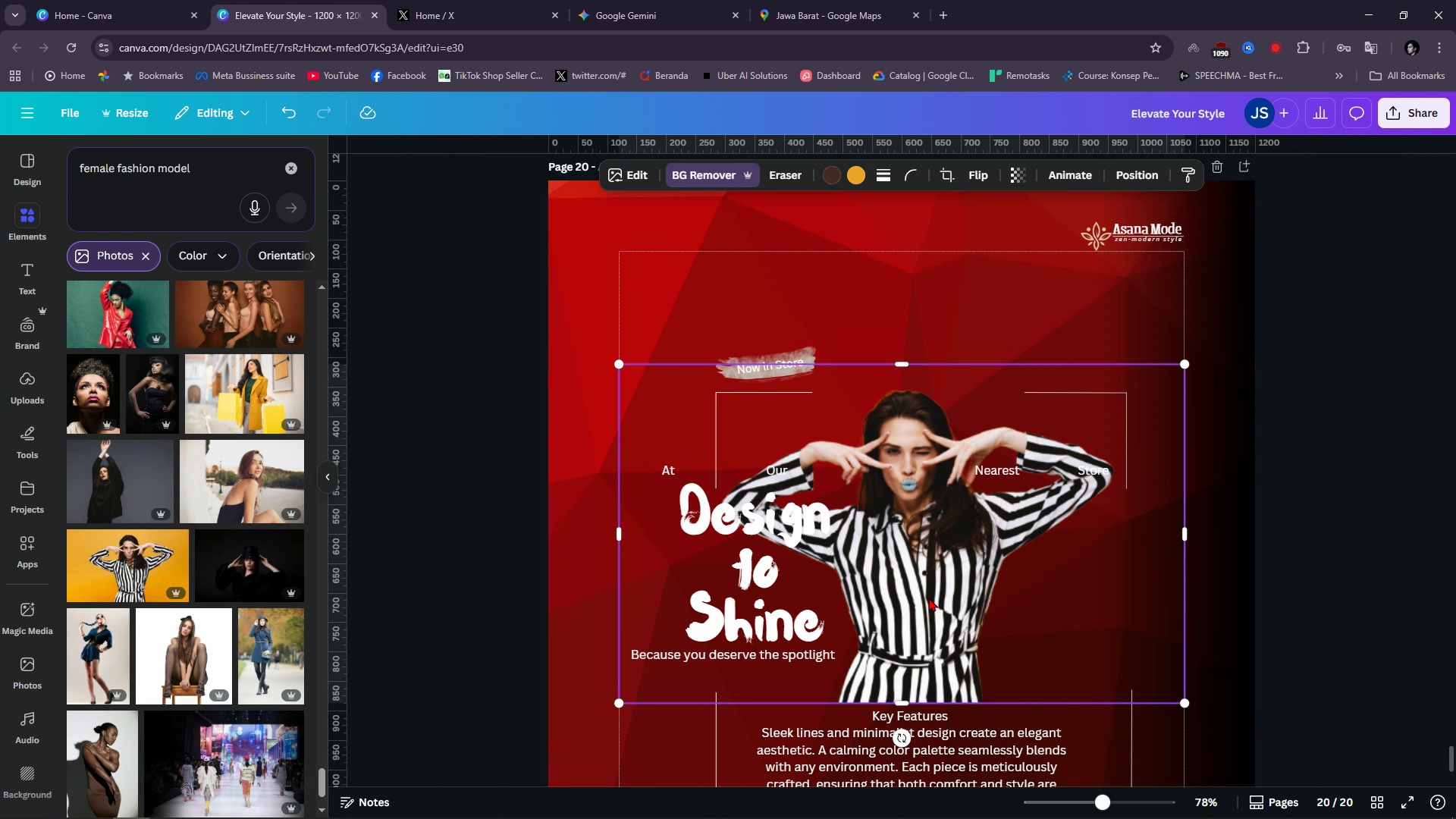 
scroll: coordinate [929, 598], scroll_direction: down, amount: 1.0
 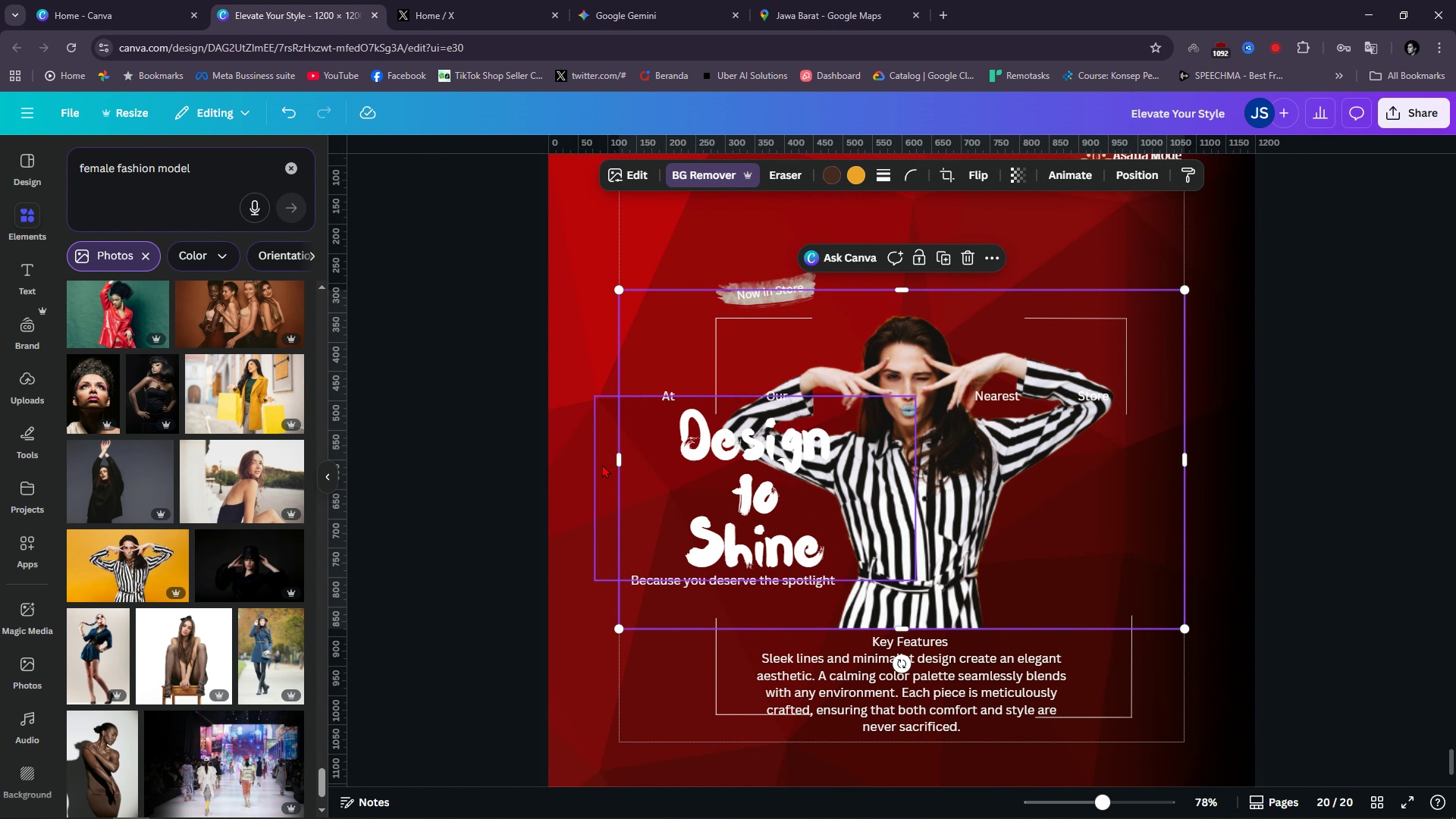 
left_click_drag(start_coordinate=[617, 461], to_coordinate=[710, 461])
 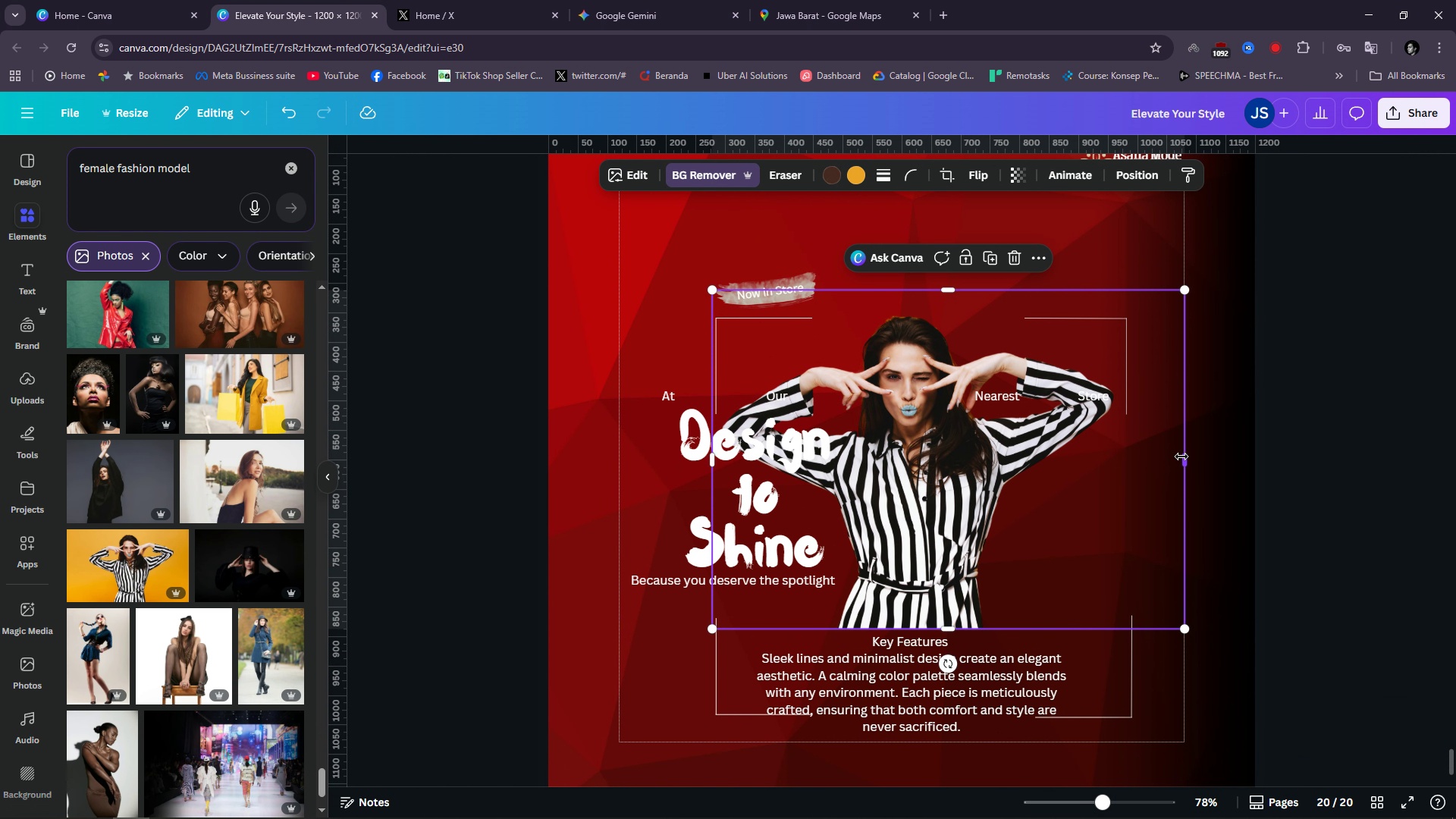 
left_click_drag(start_coordinate=[1181, 457], to_coordinate=[1125, 466])
 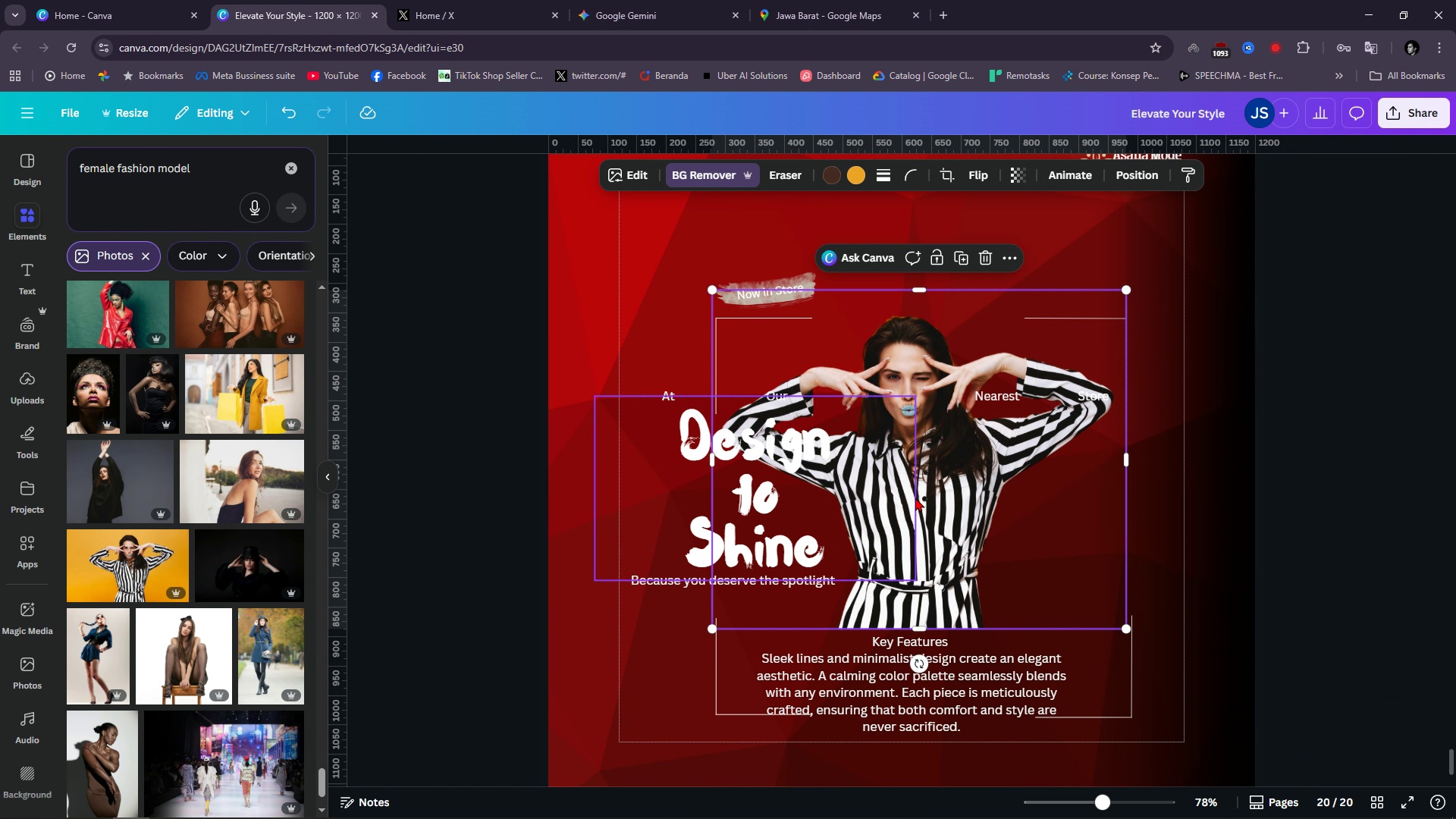 
left_click_drag(start_coordinate=[915, 497], to_coordinate=[948, 581])
 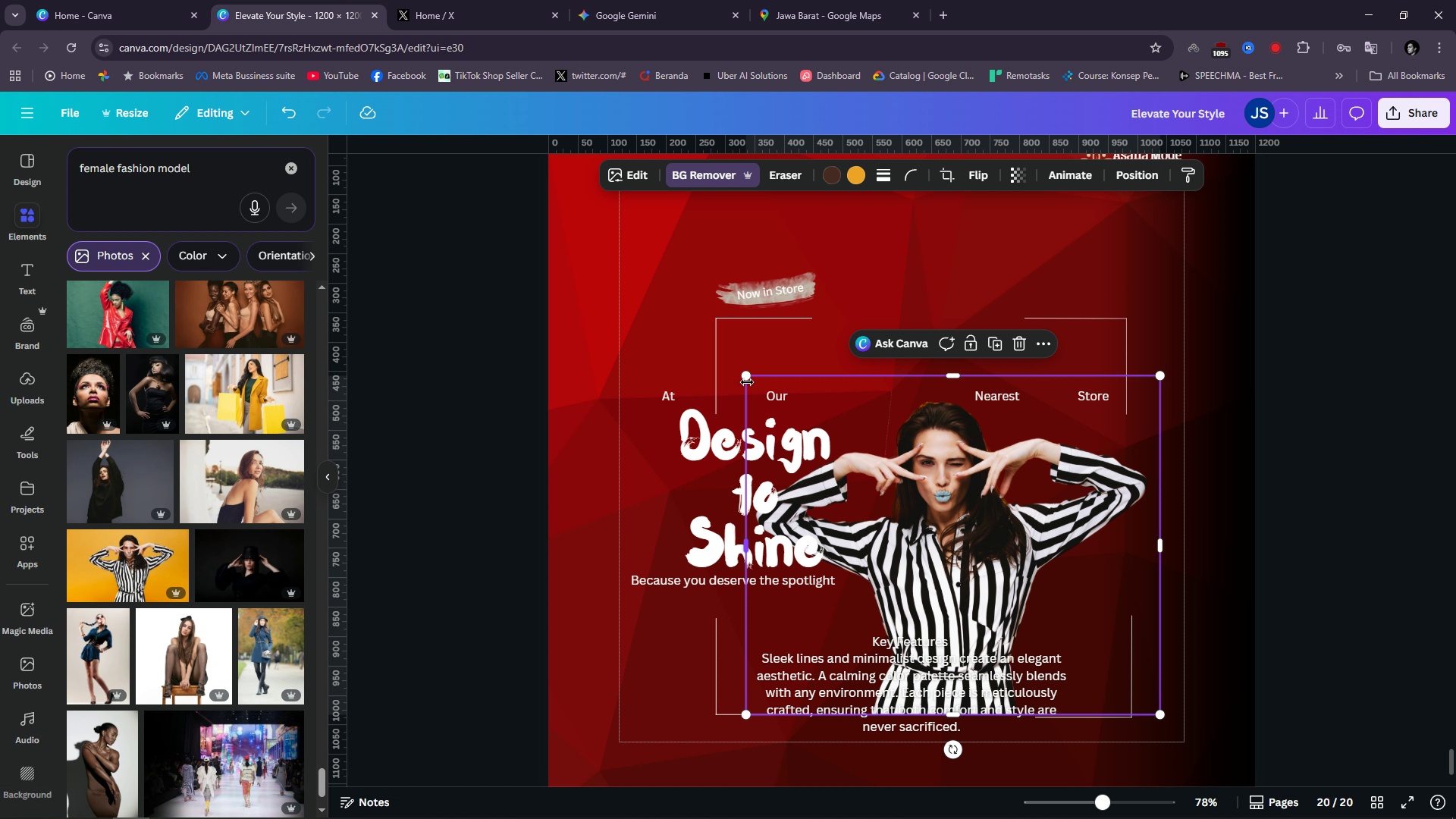 
left_click_drag(start_coordinate=[745, 380], to_coordinate=[626, 272])
 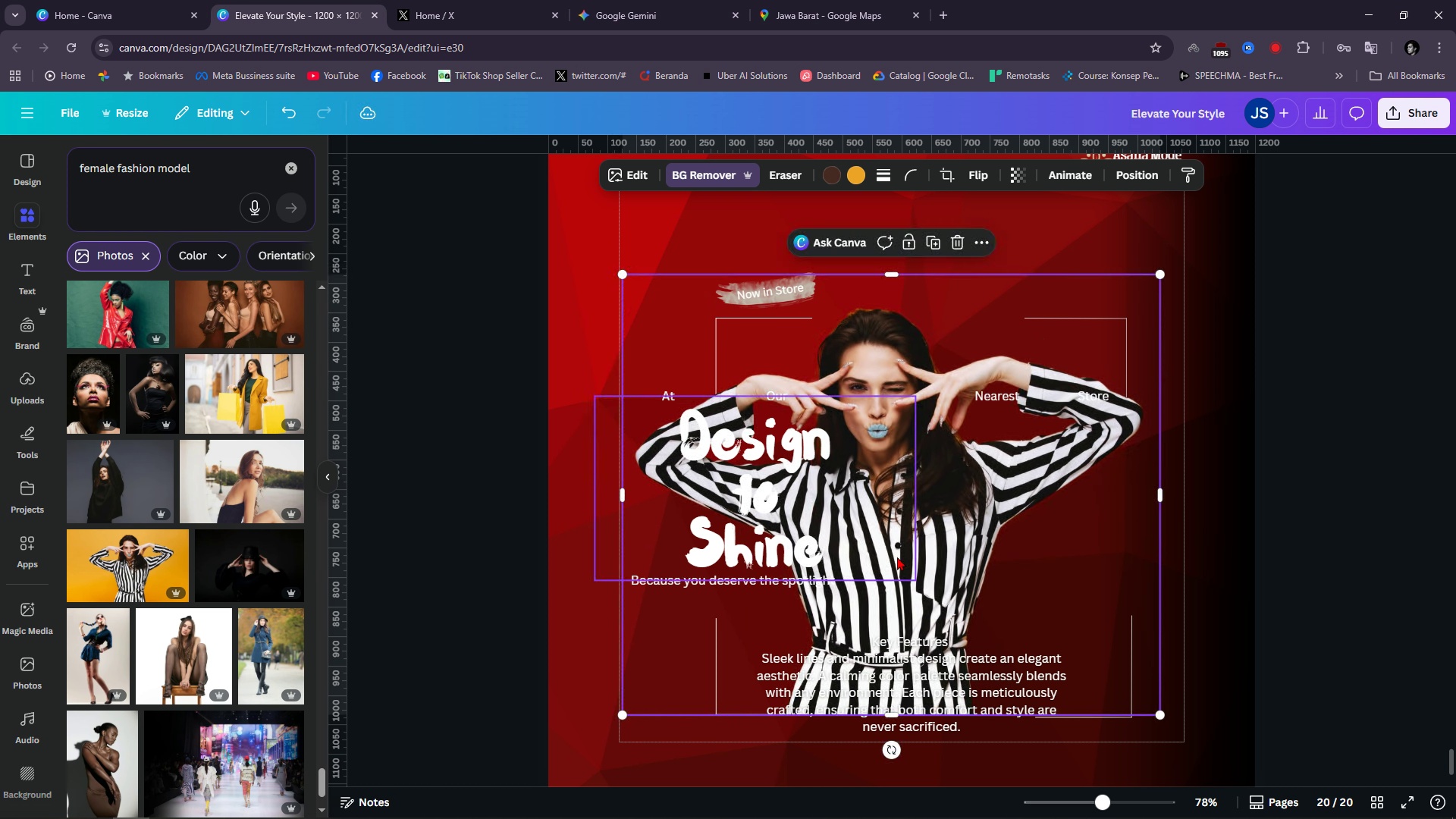 
left_click_drag(start_coordinate=[899, 557], to_coordinate=[962, 519])
 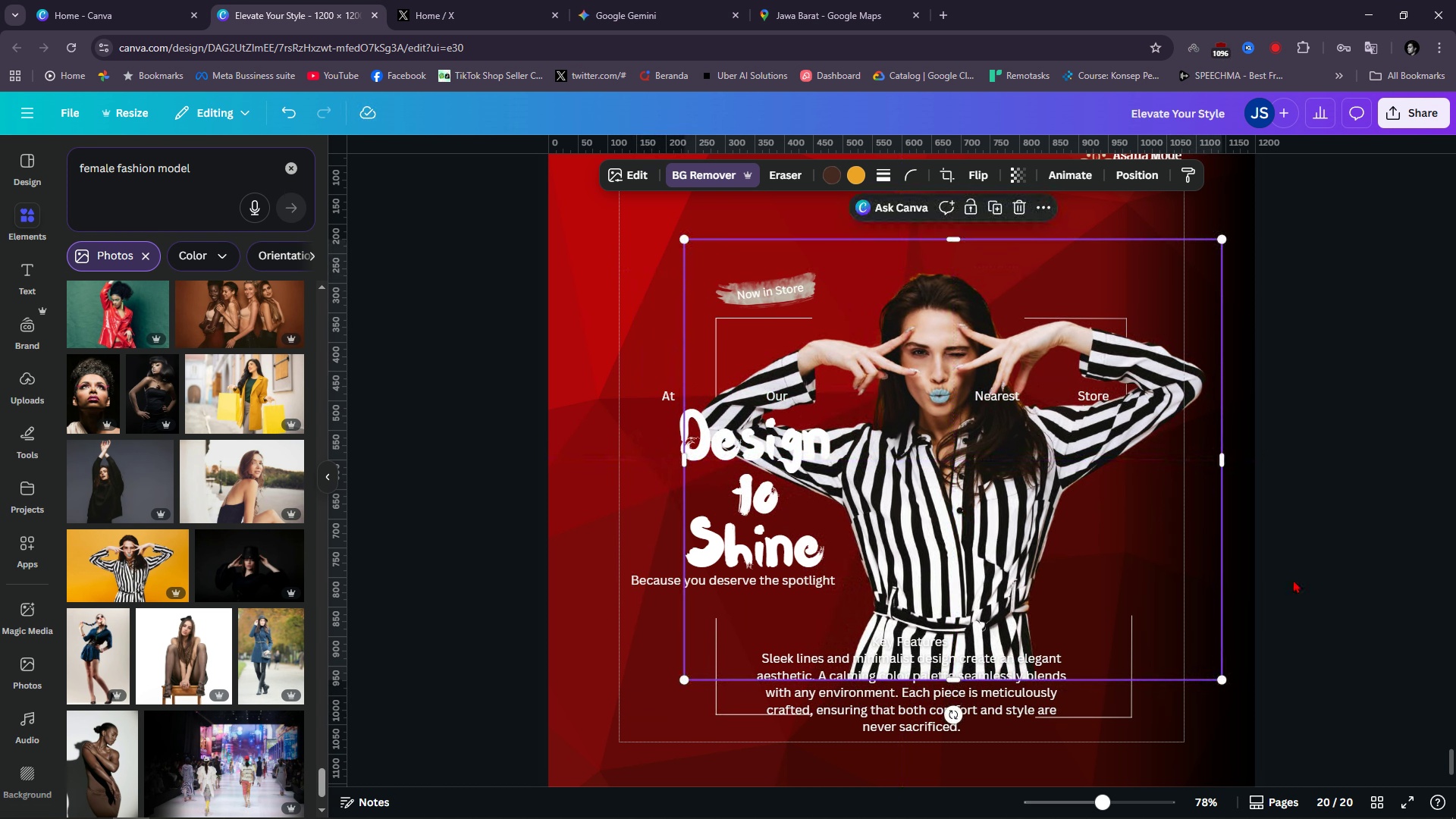 
left_click([1293, 579])
 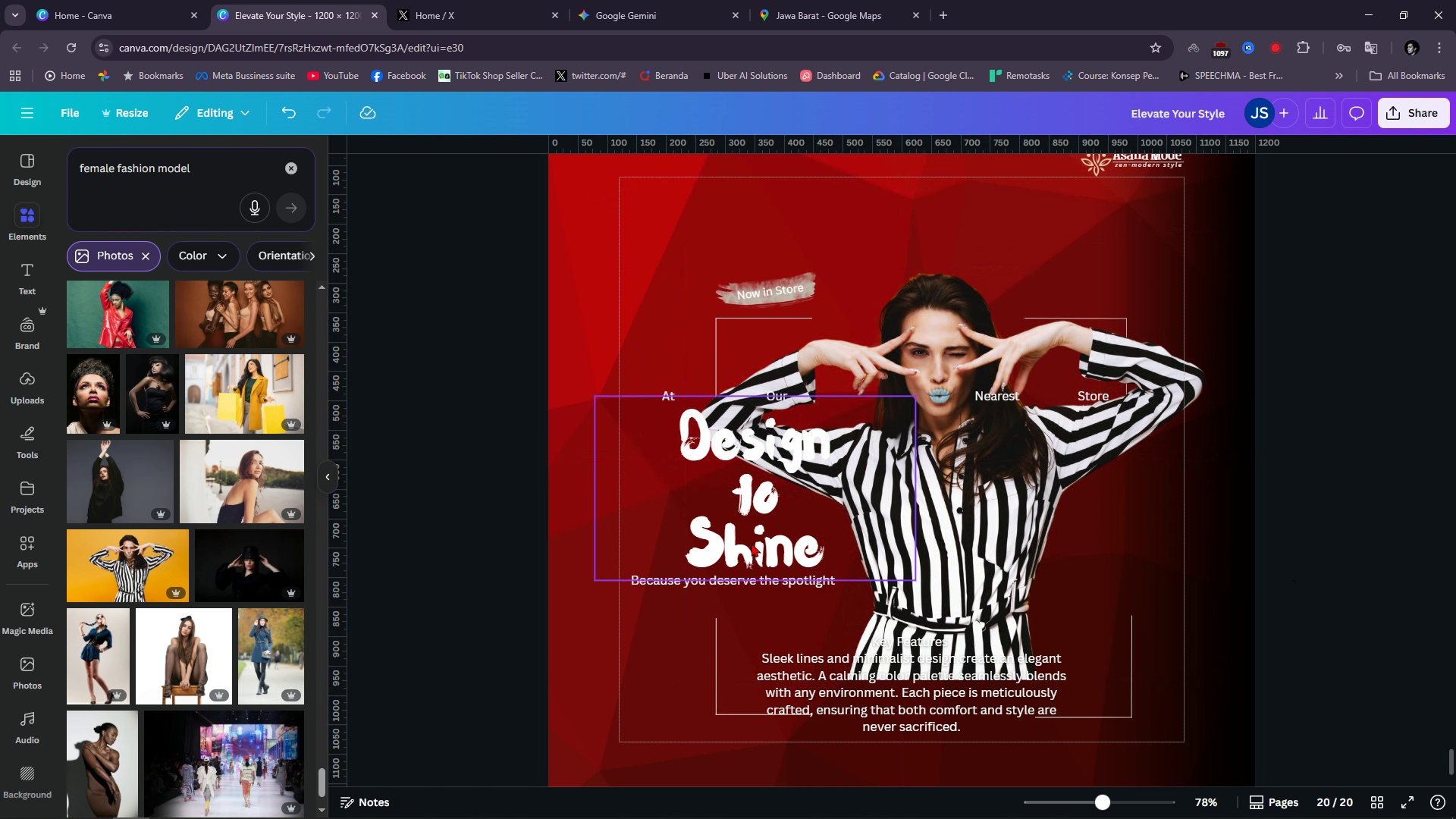 
double_click([746, 491])
 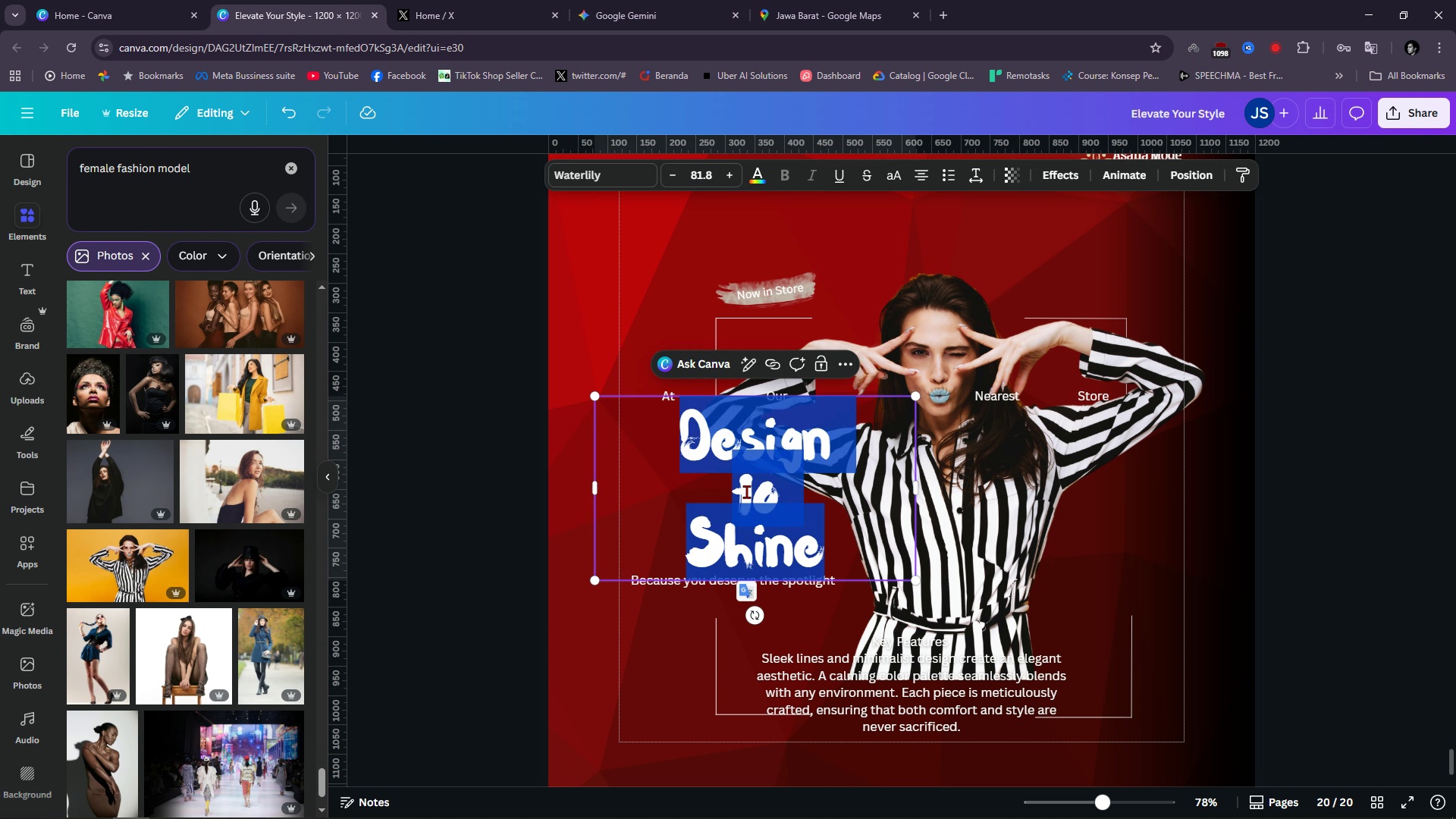 
type(Signature)
 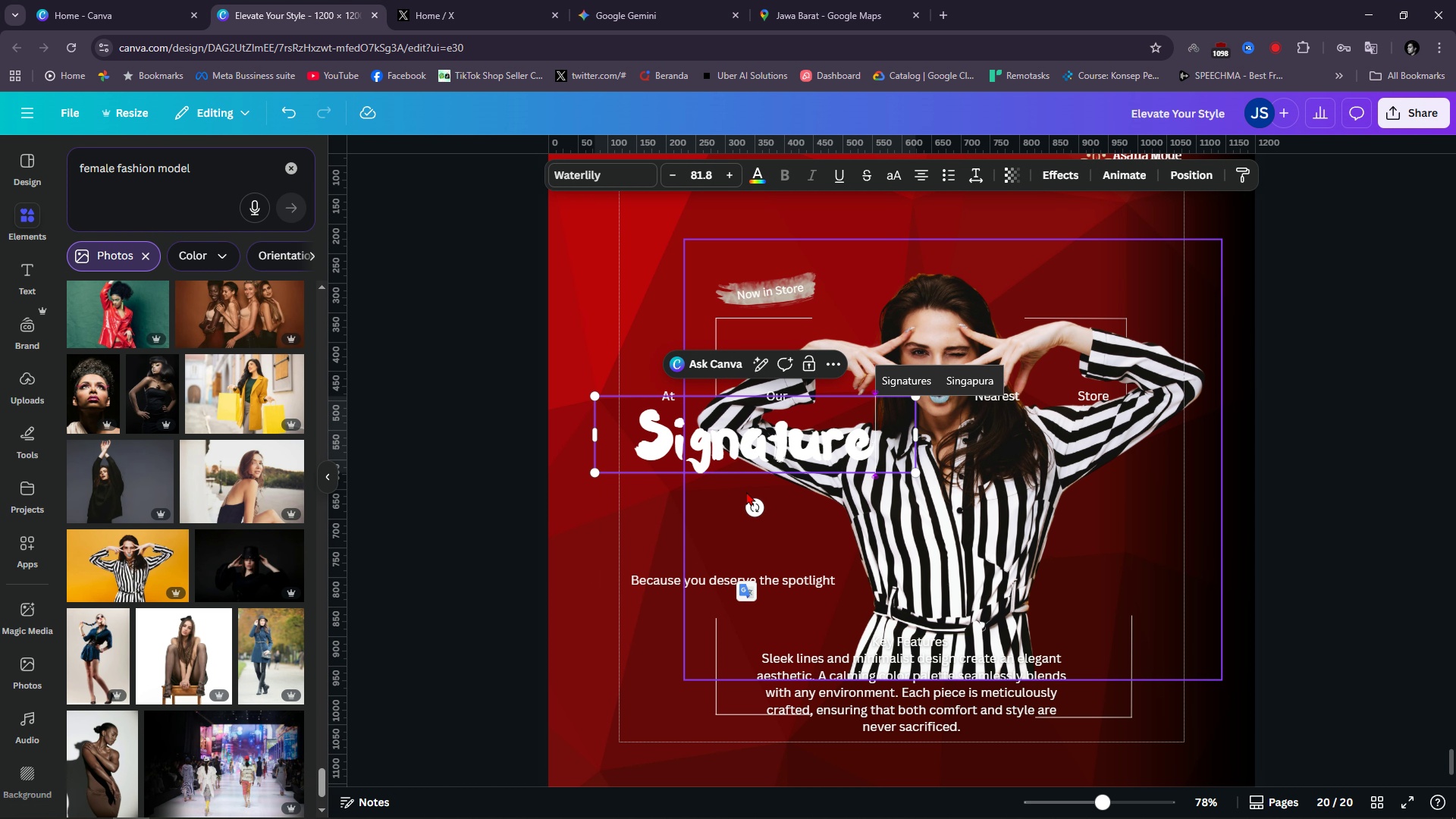 
key(Enter)
 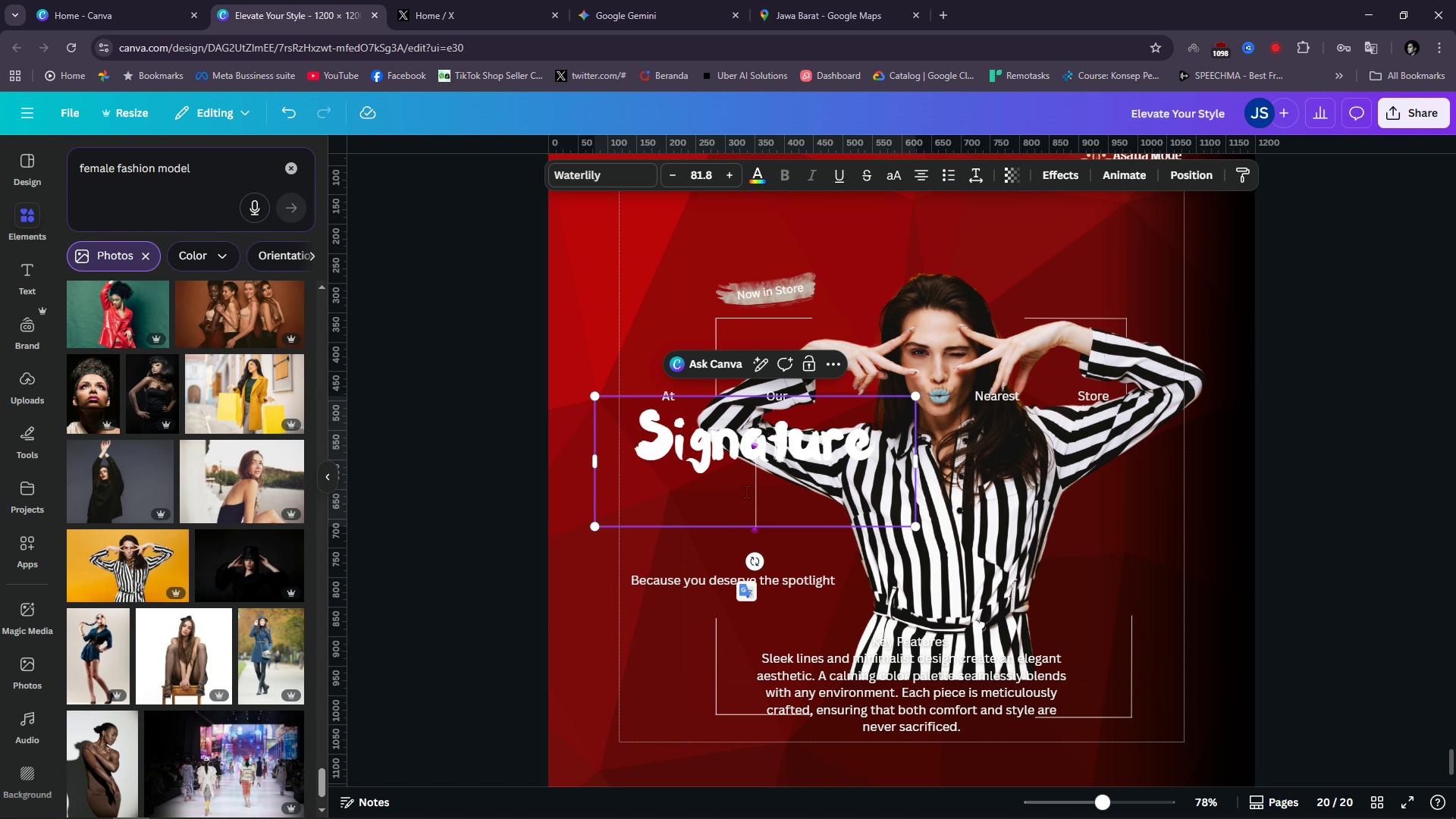 
type(Stu)
key(Backspace)
type(yle)
 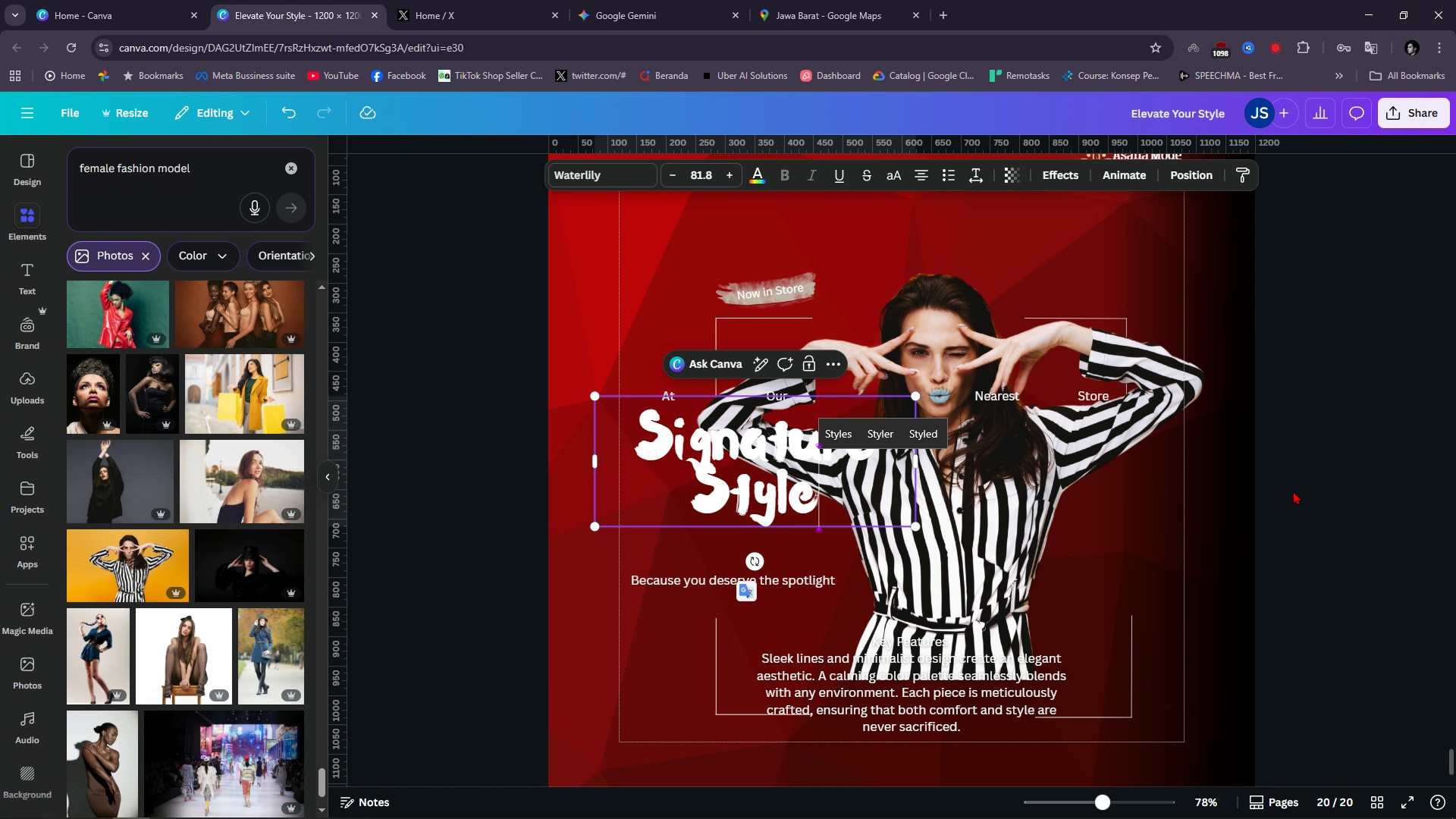 
left_click([1303, 508])
 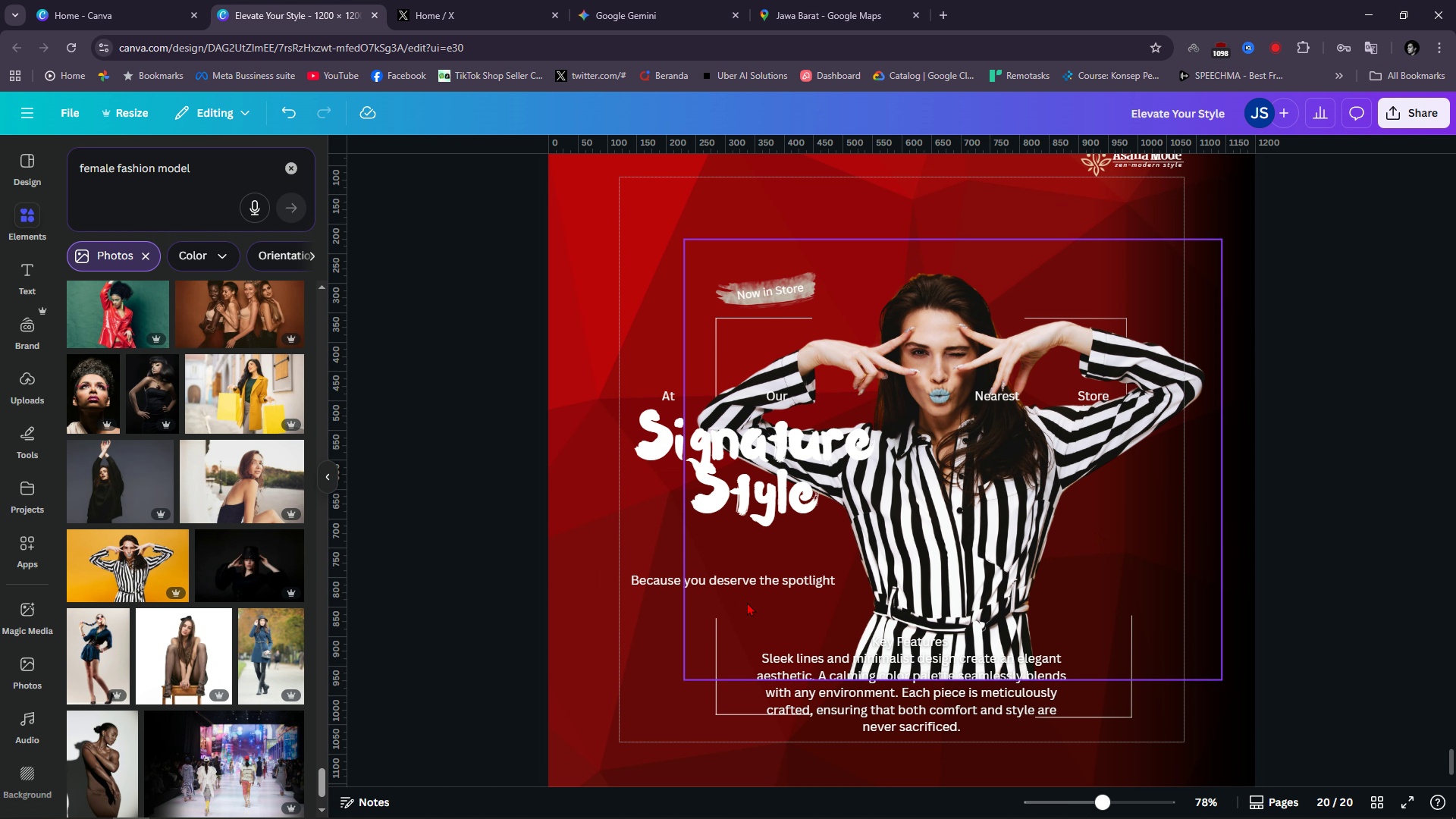 
mouse_move([726, 591])
 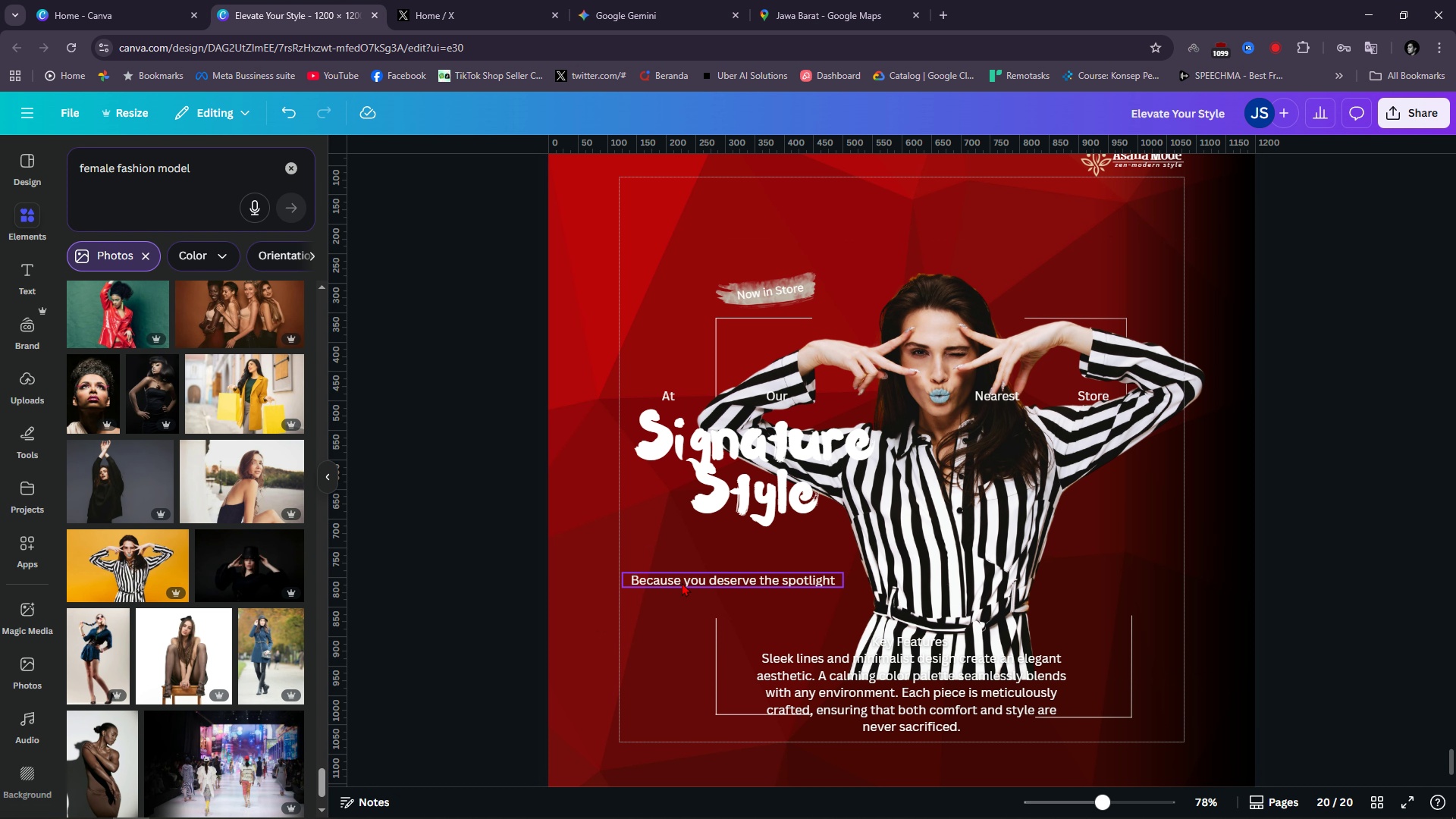 
double_click([676, 582])
 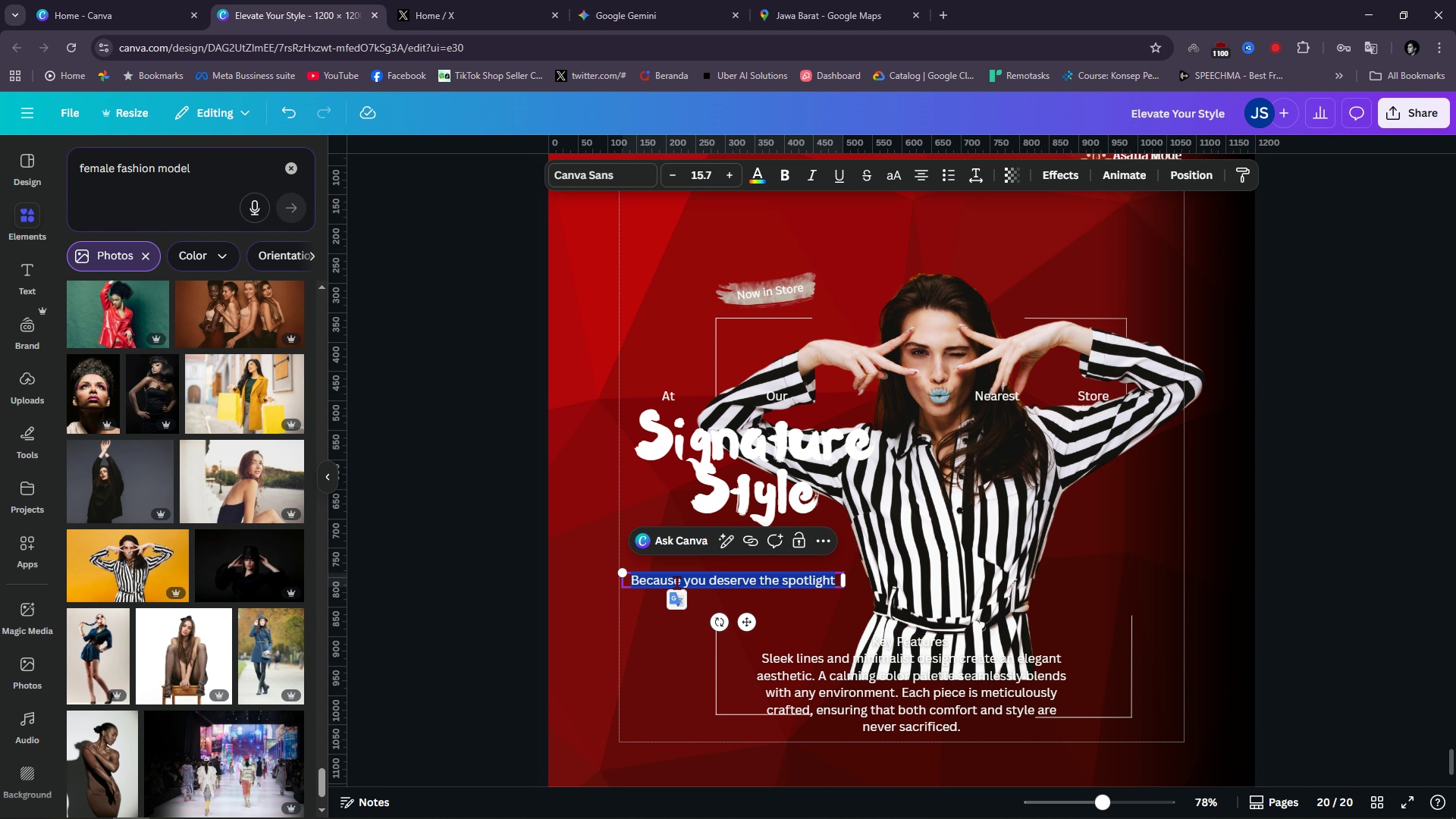 
type(Timeless piece for bold mw)
key(Backspace)
key(Backspace)
key(Backspace)
type(w)
key(Backspace)
type( women)
 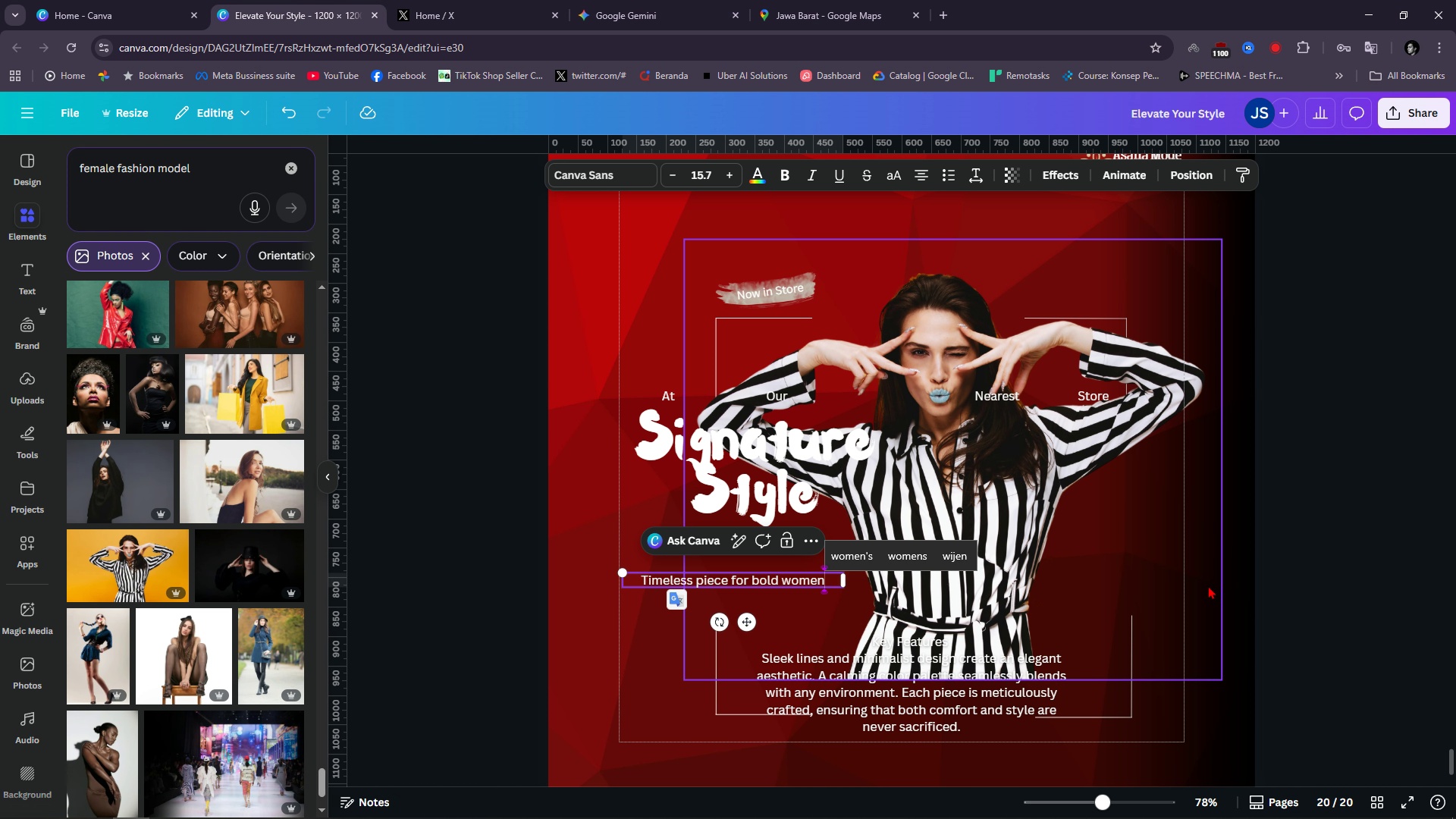 
left_click([1308, 612])
 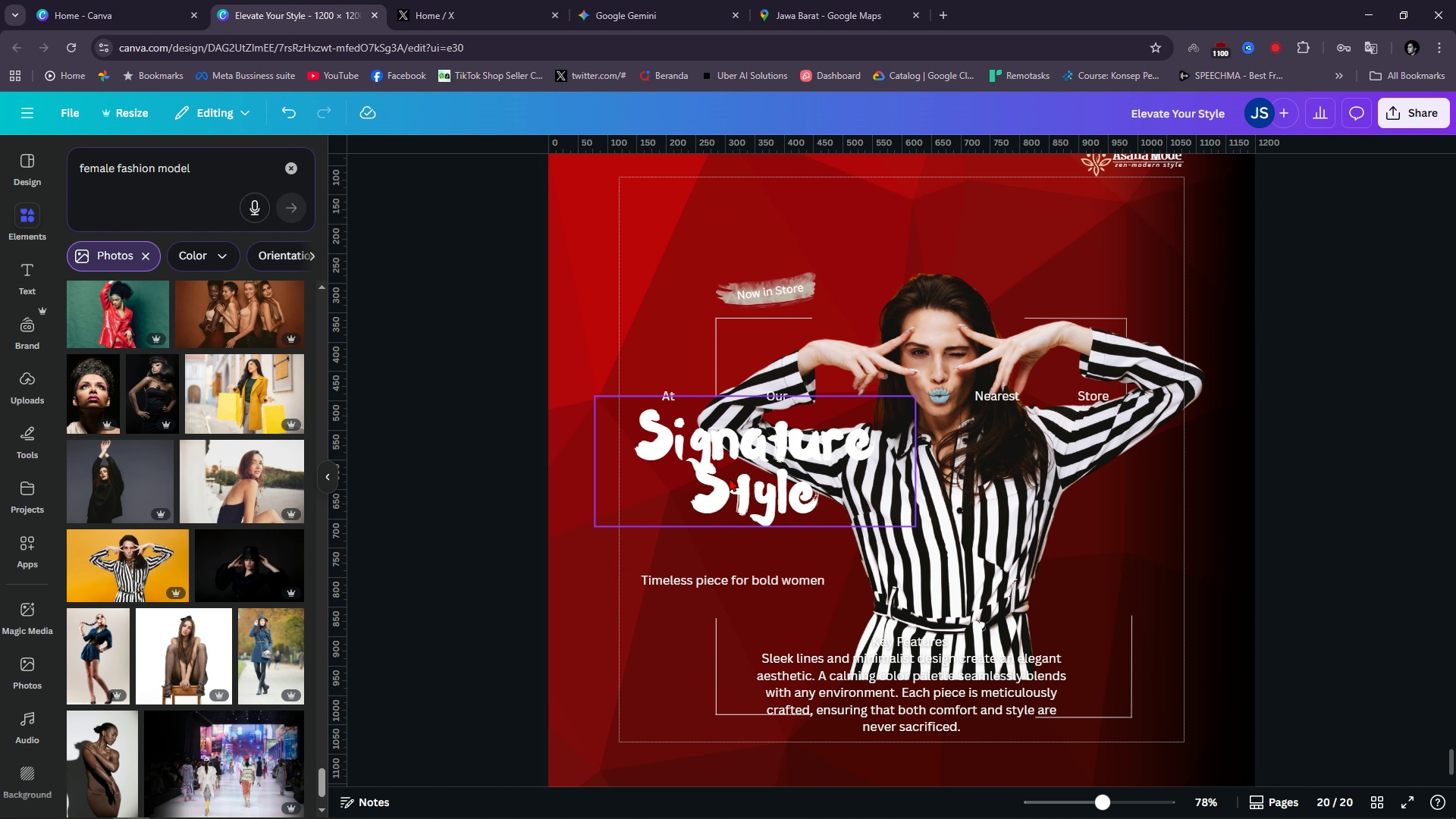 
left_click_drag(start_coordinate=[736, 488], to_coordinate=[712, 534])
 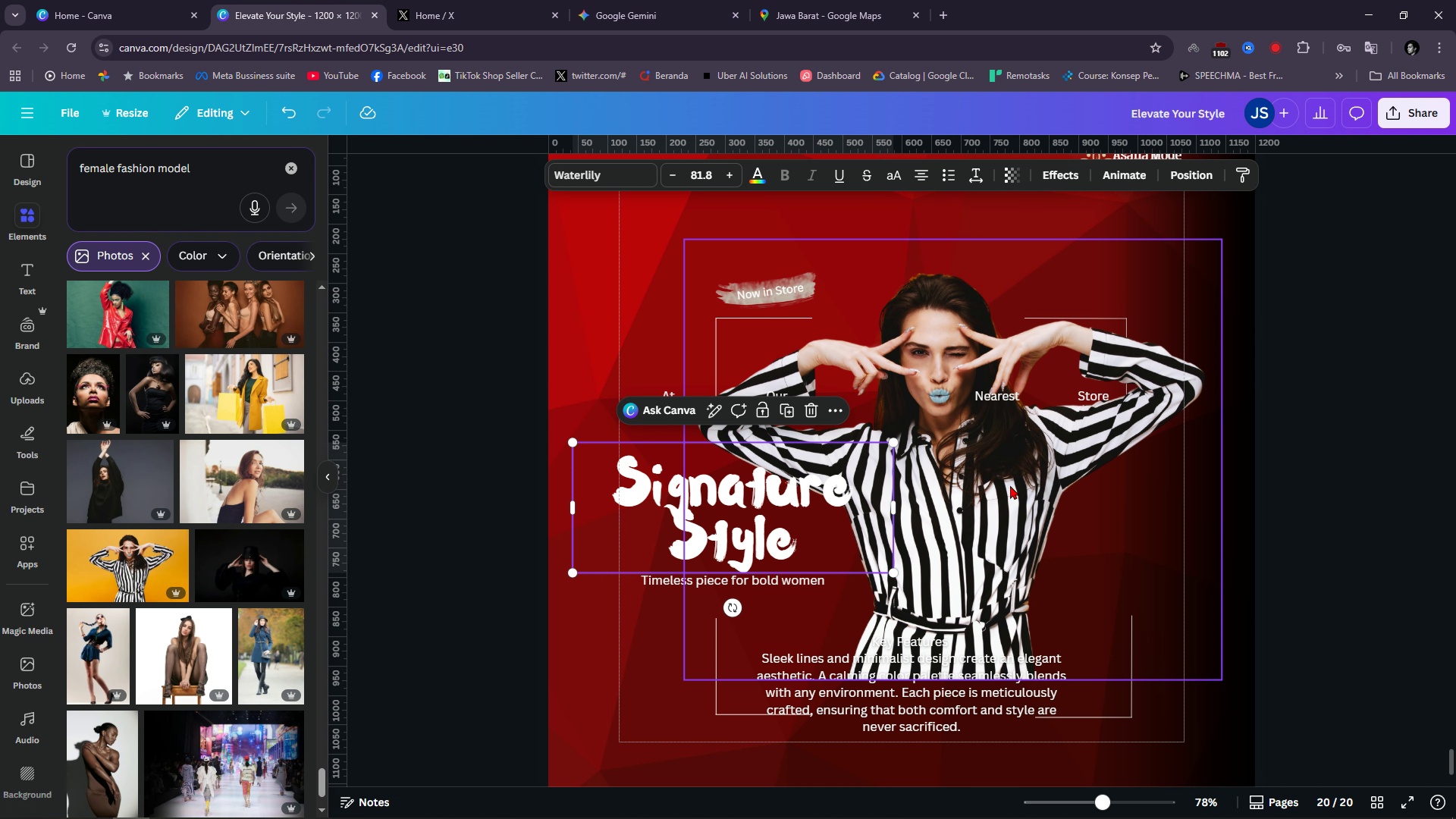 
left_click_drag(start_coordinate=[1010, 485], to_coordinate=[1028, 482])
 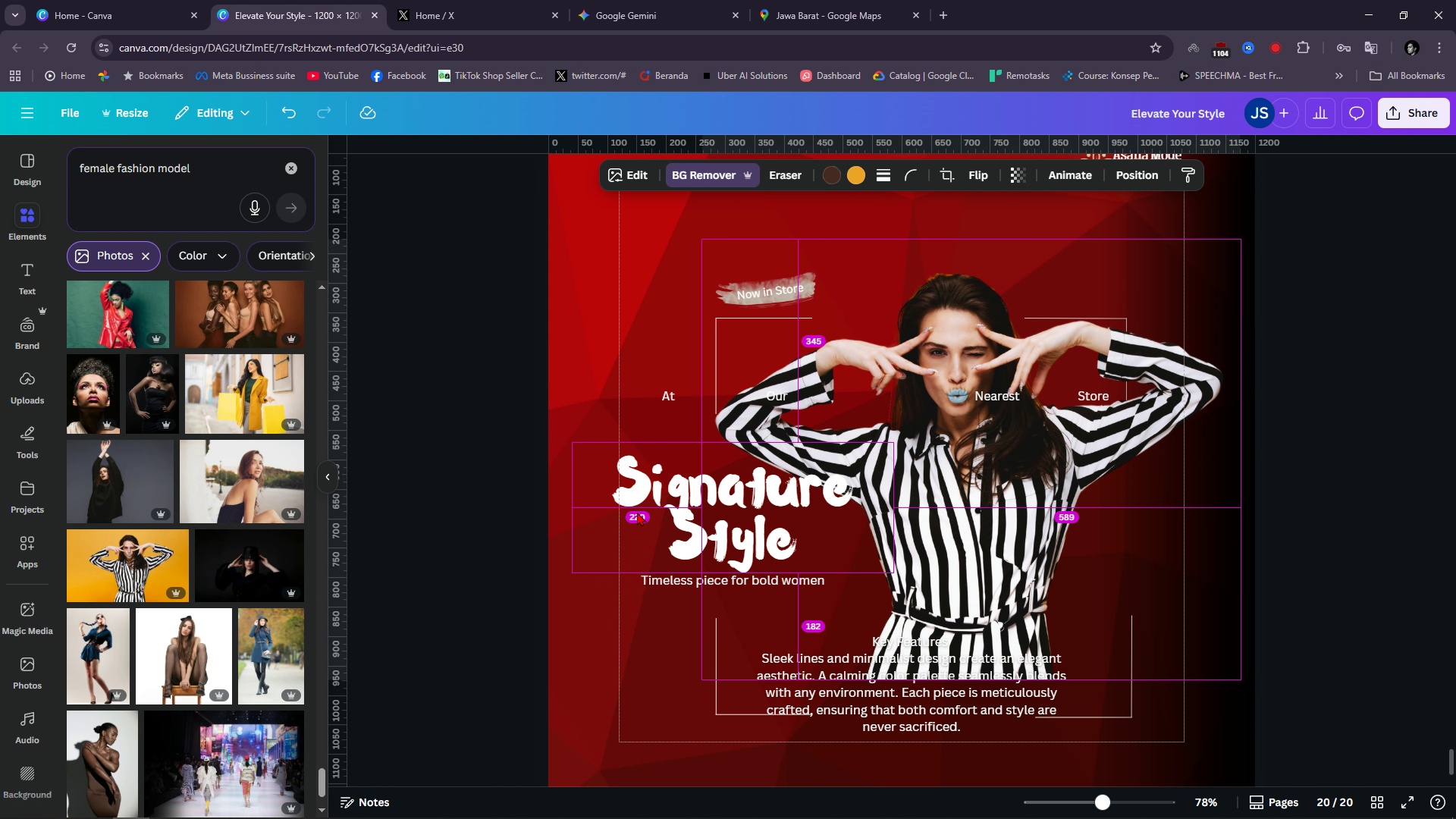 
key(Alt+AltLeft)
 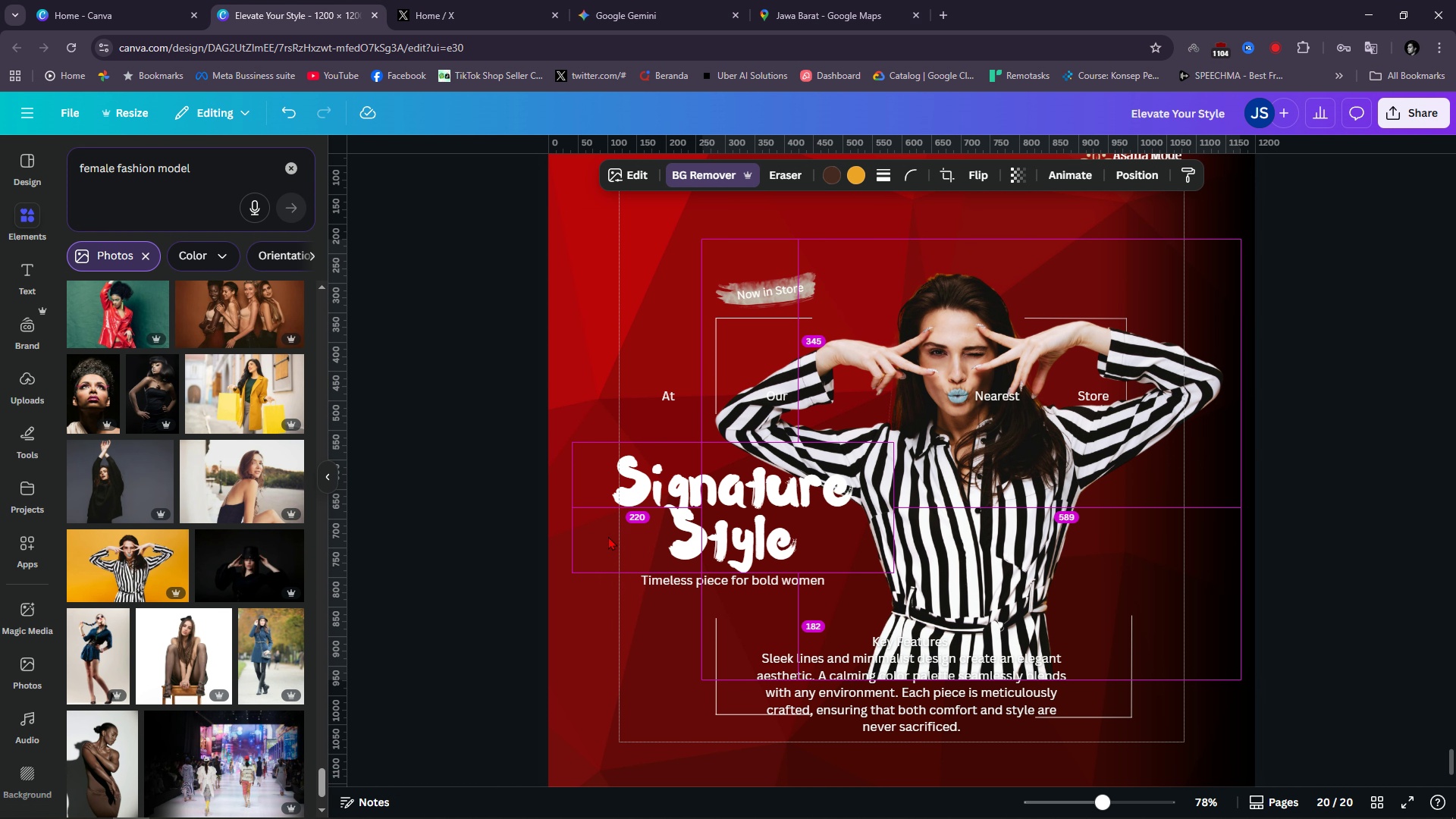 
key(Alt+1)
 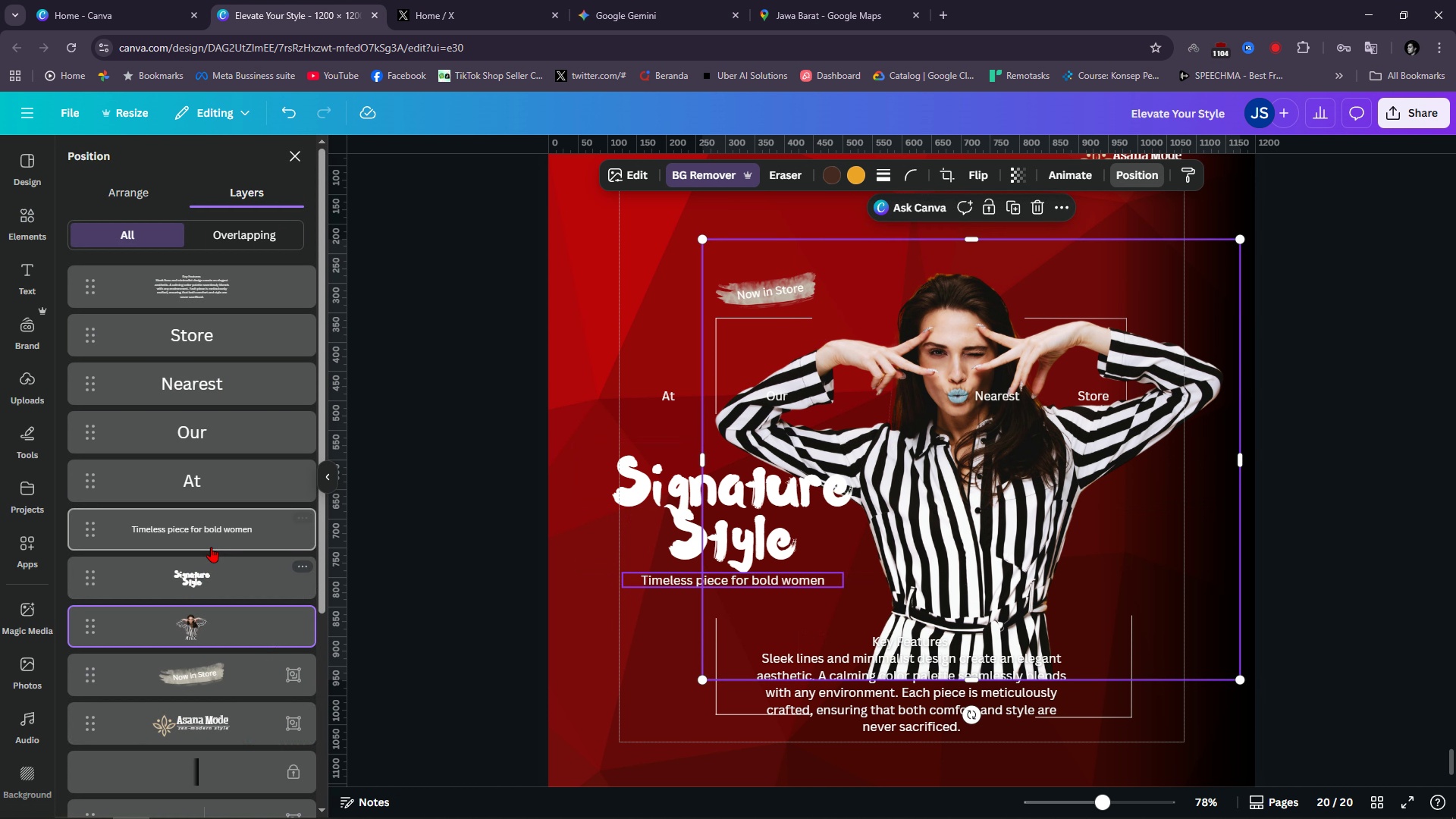 
left_click([211, 547])
 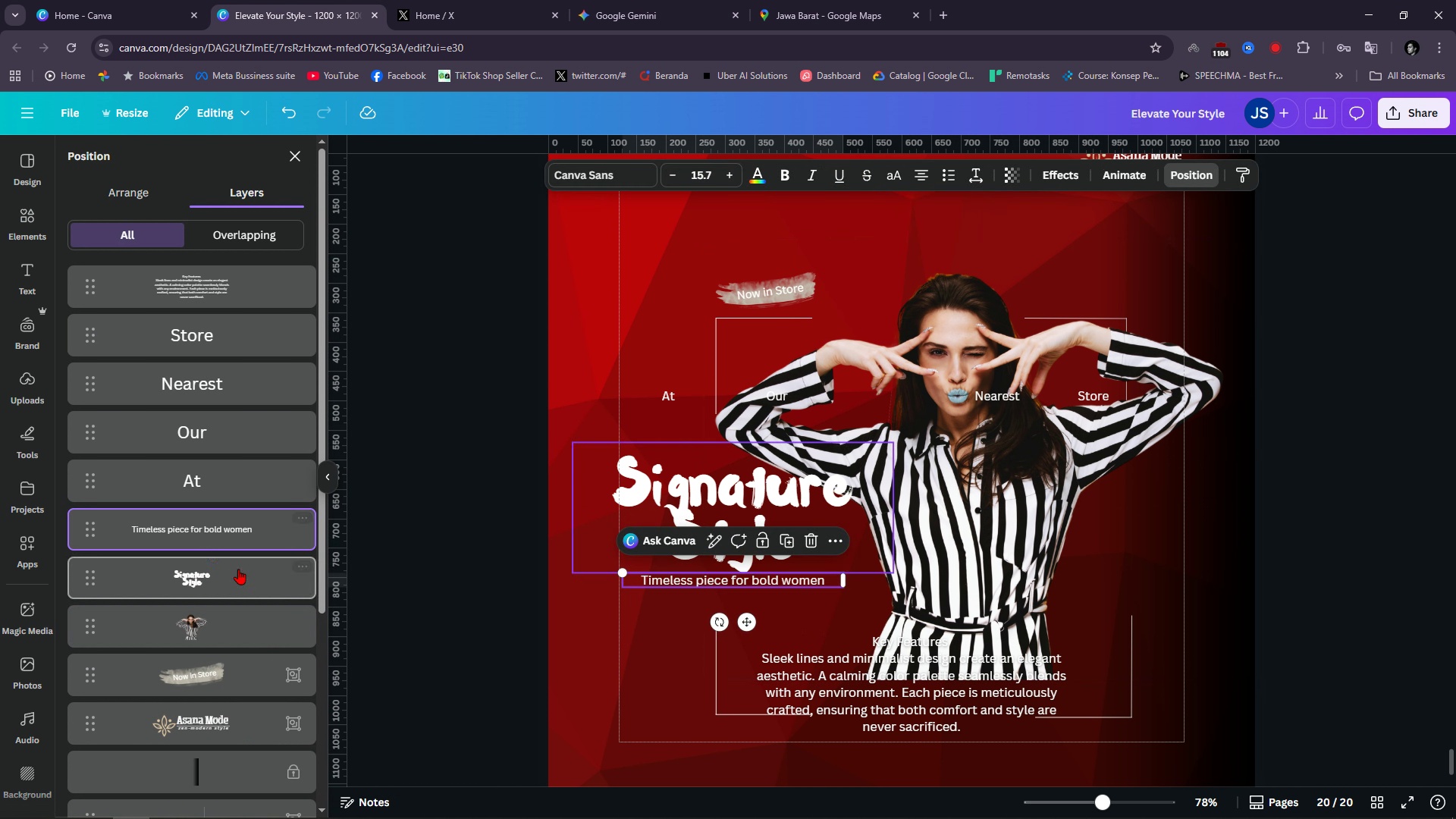 
hold_key(key=ControlLeft, duration=0.66)
double_click([238, 569])
 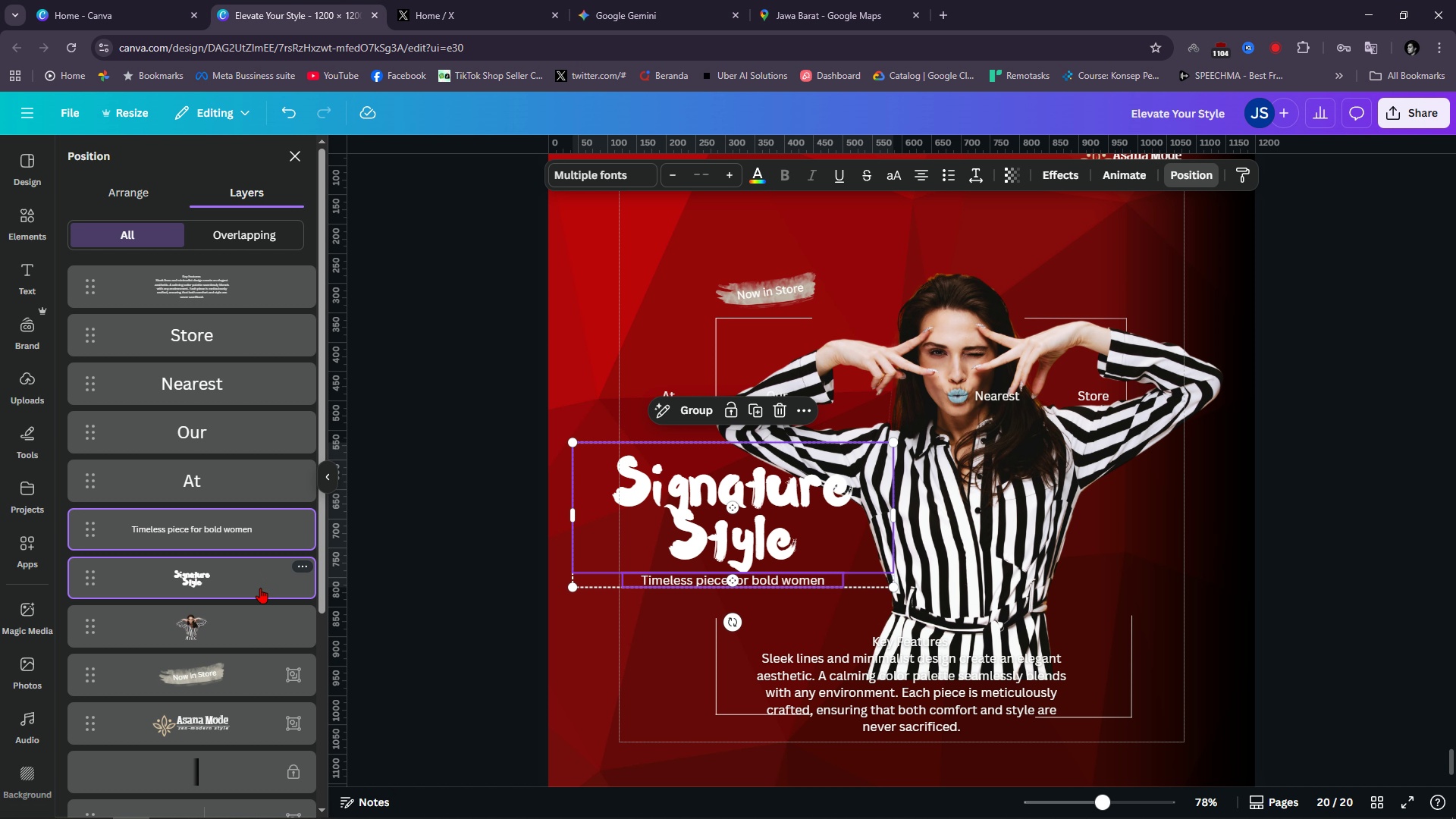 
left_click_drag(start_coordinate=[264, 579], to_coordinate=[257, 658])
 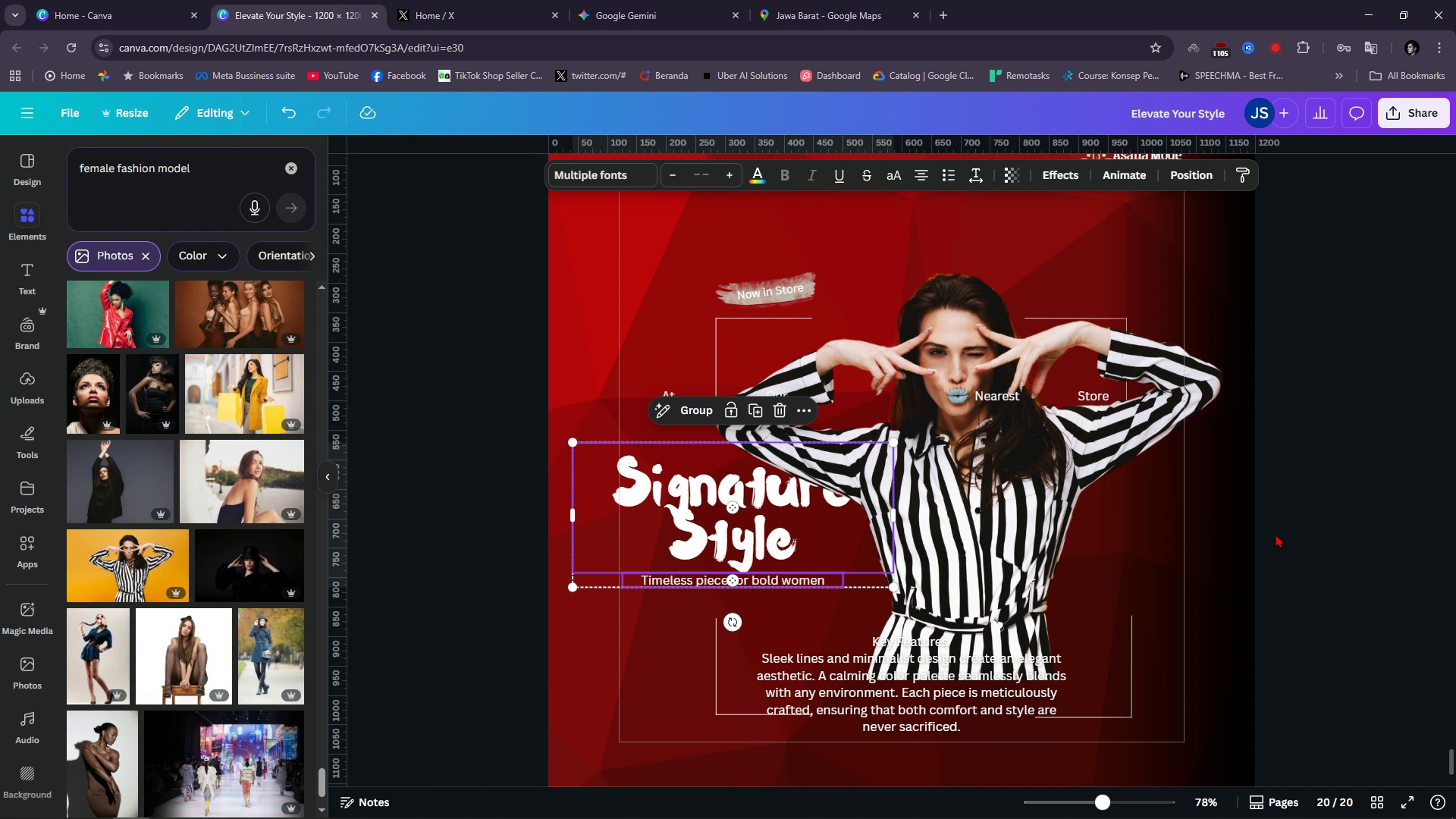 
left_click([1296, 542])
 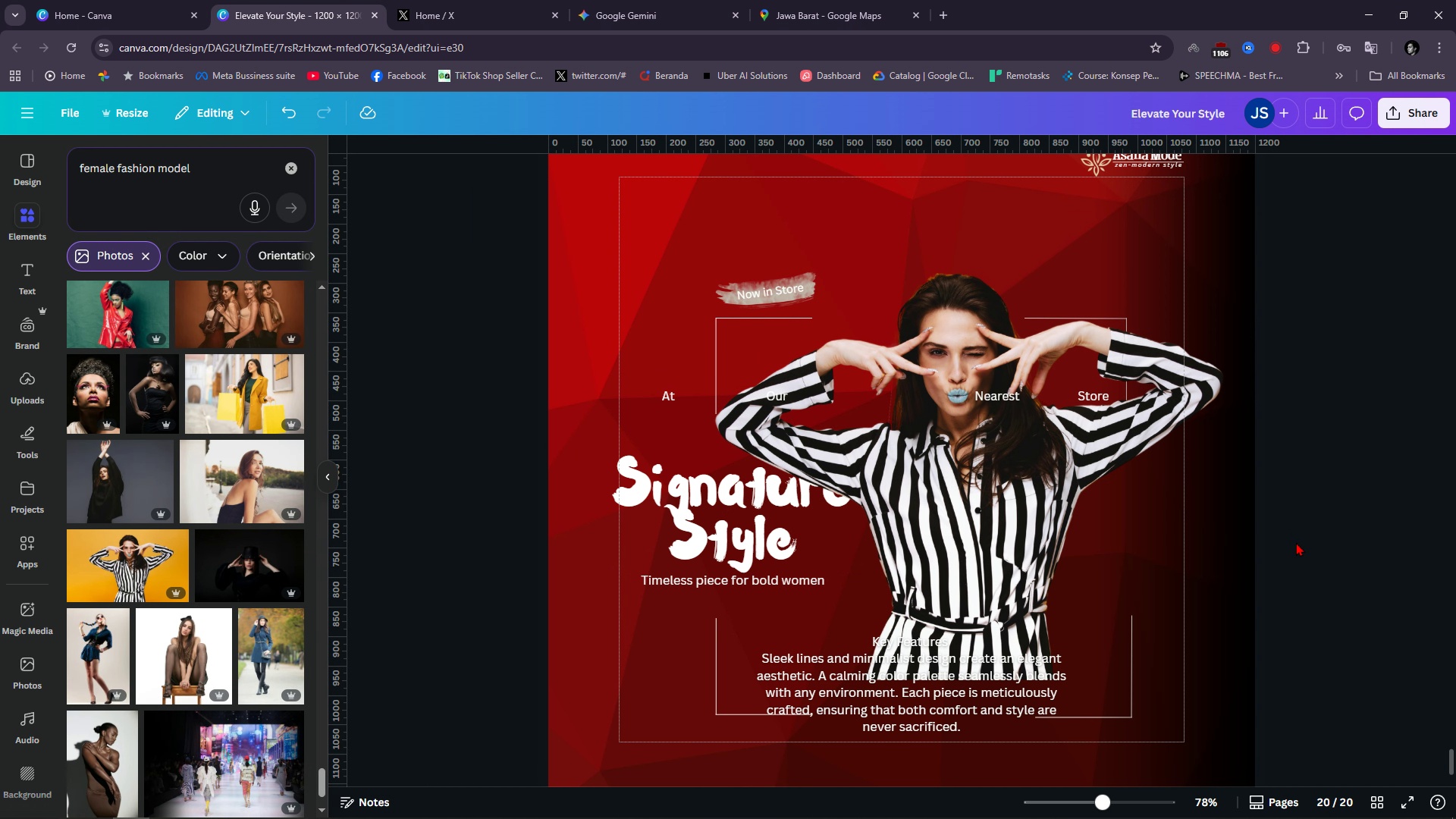 
left_click([1296, 542])
 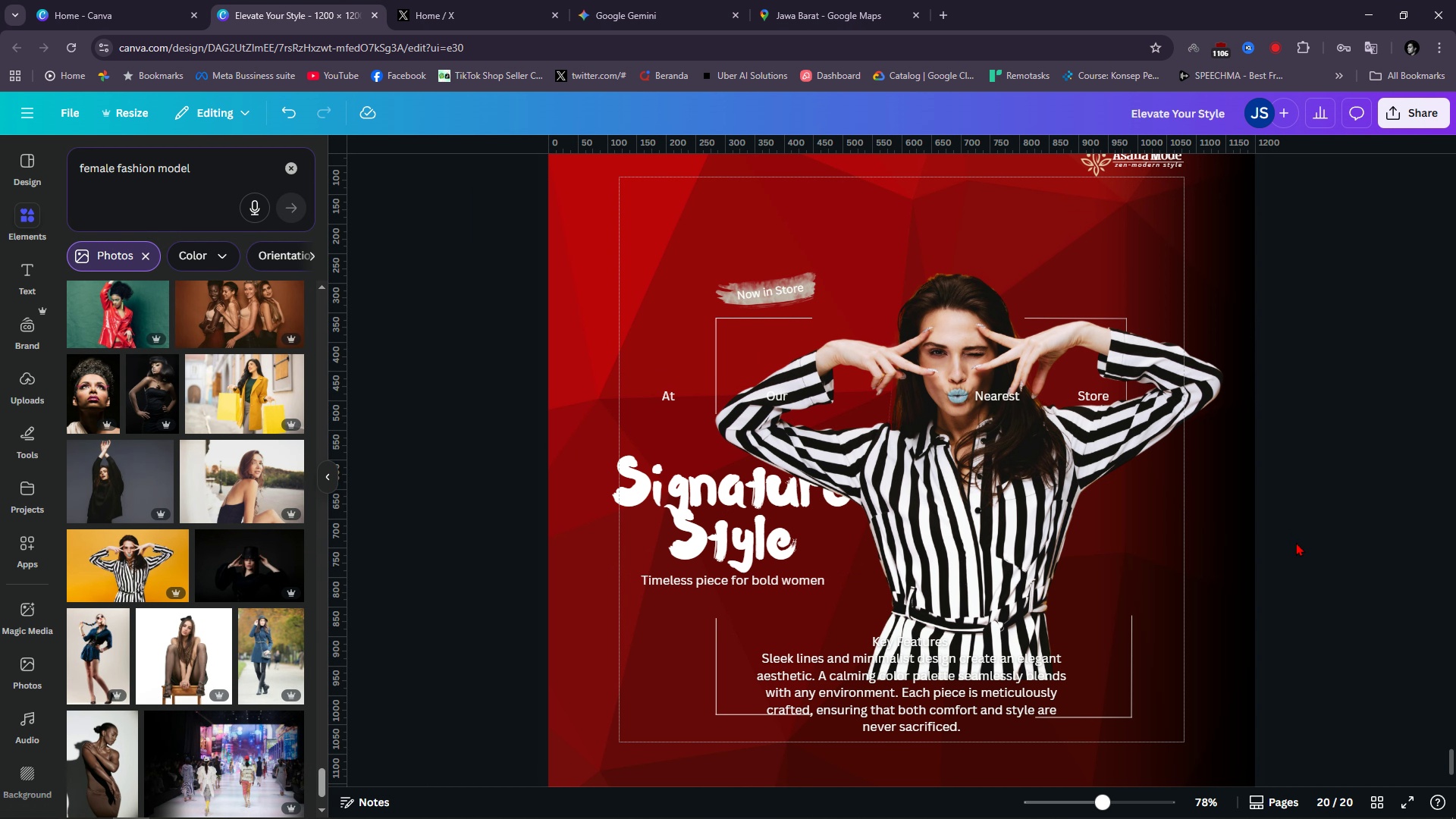 
scroll: coordinate [1296, 542], scroll_direction: up, amount: 2.0
 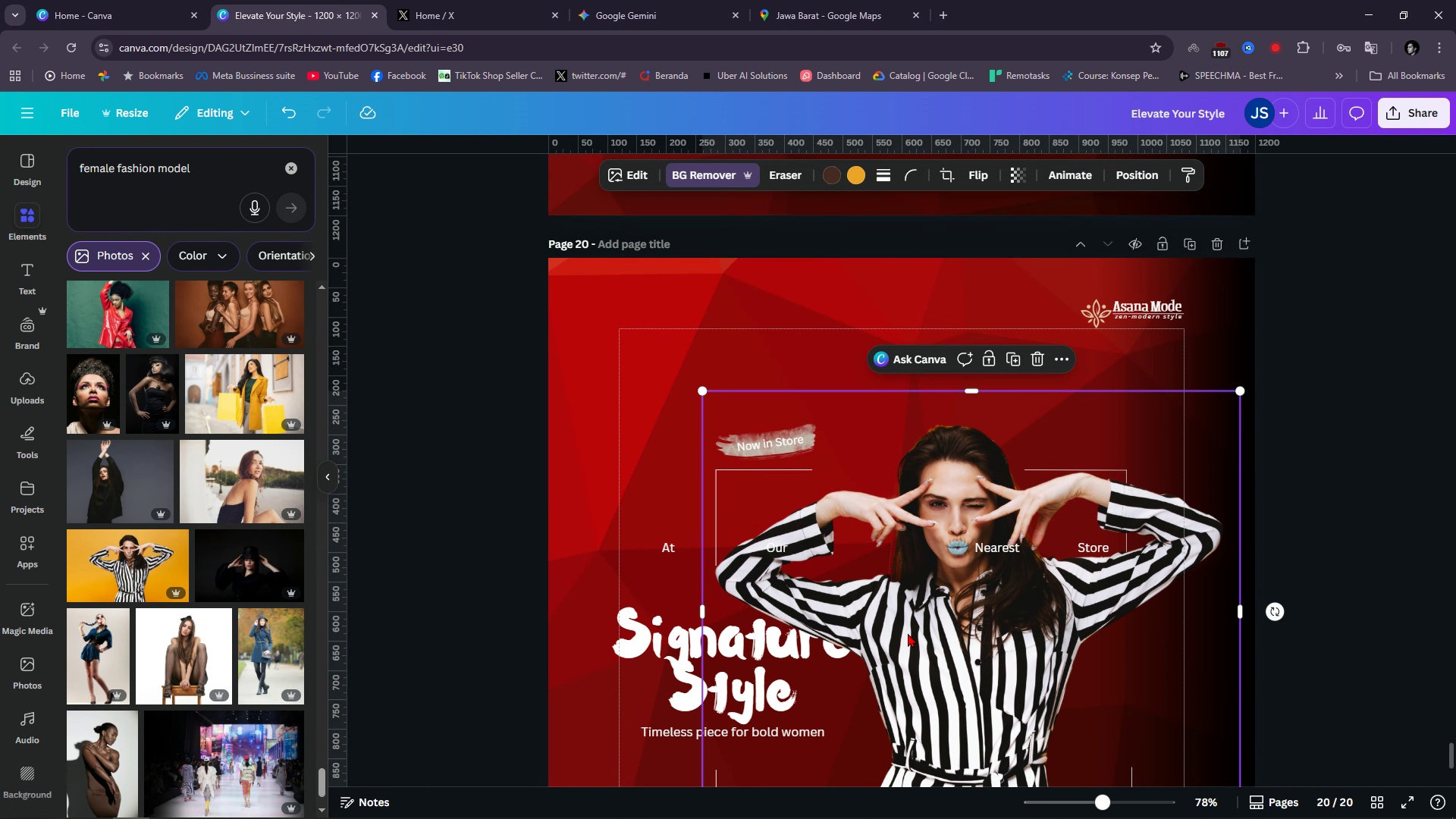 
left_click([908, 633])
 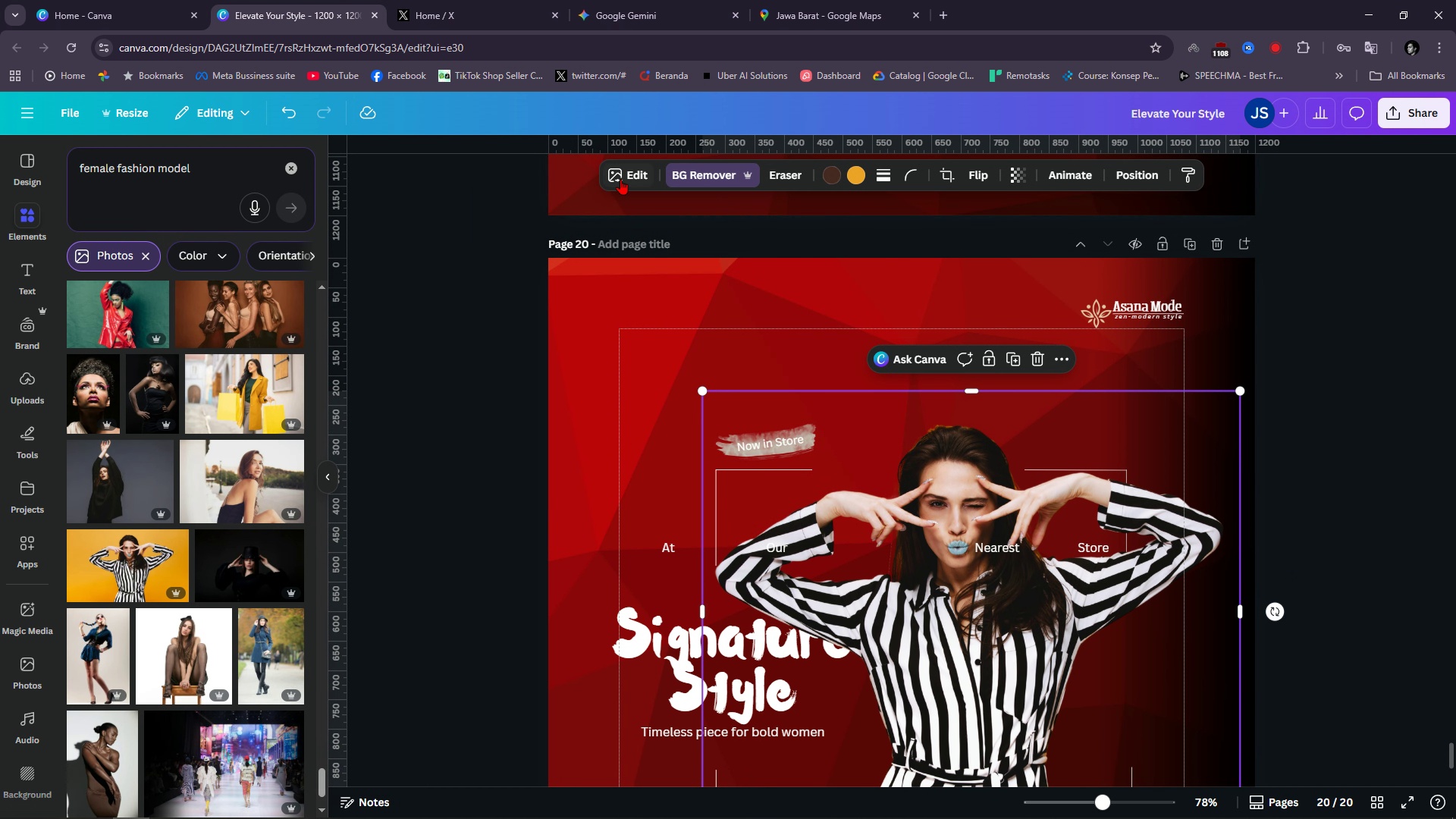 
left_click([632, 173])
 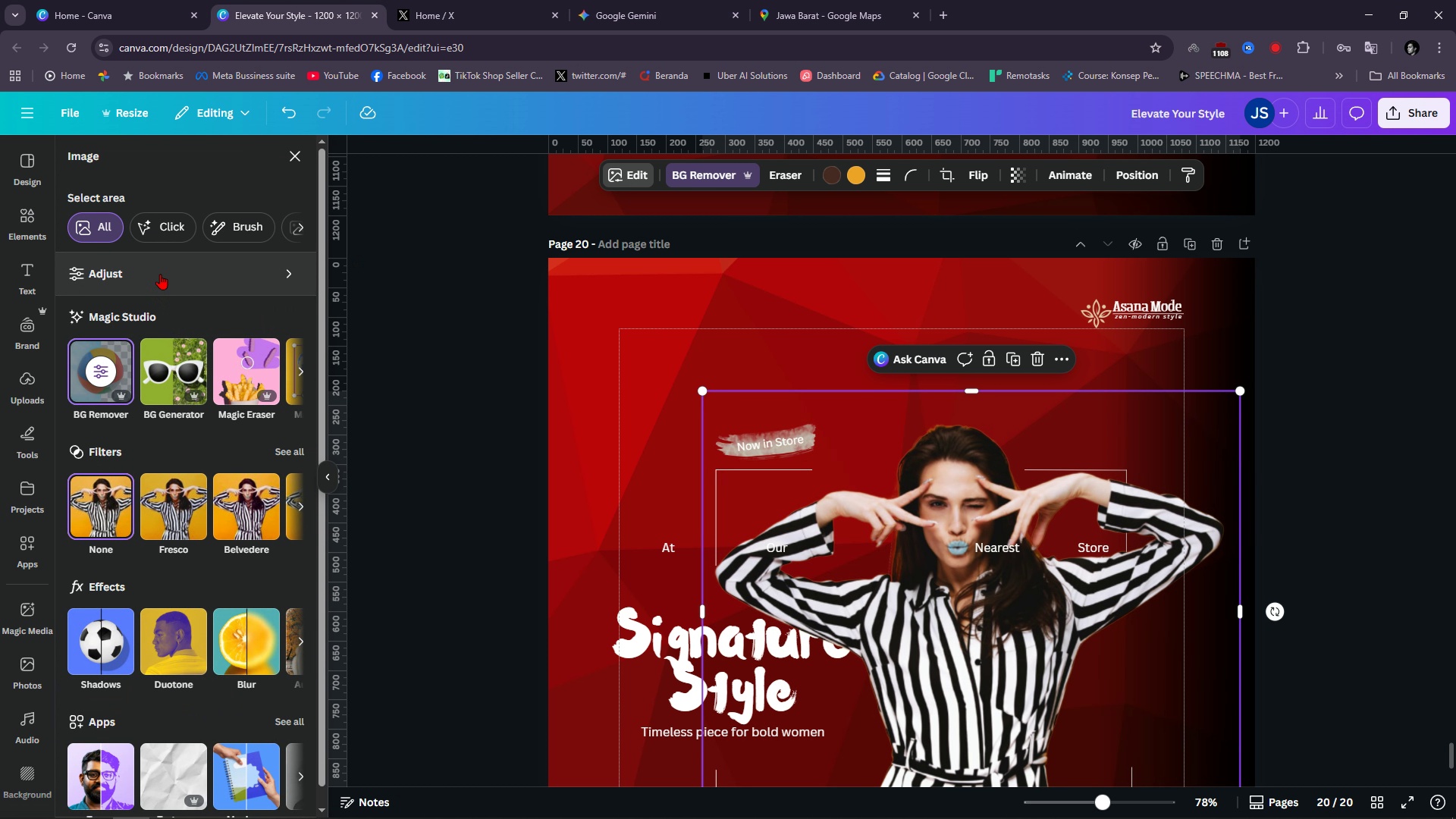 
left_click([177, 276])
 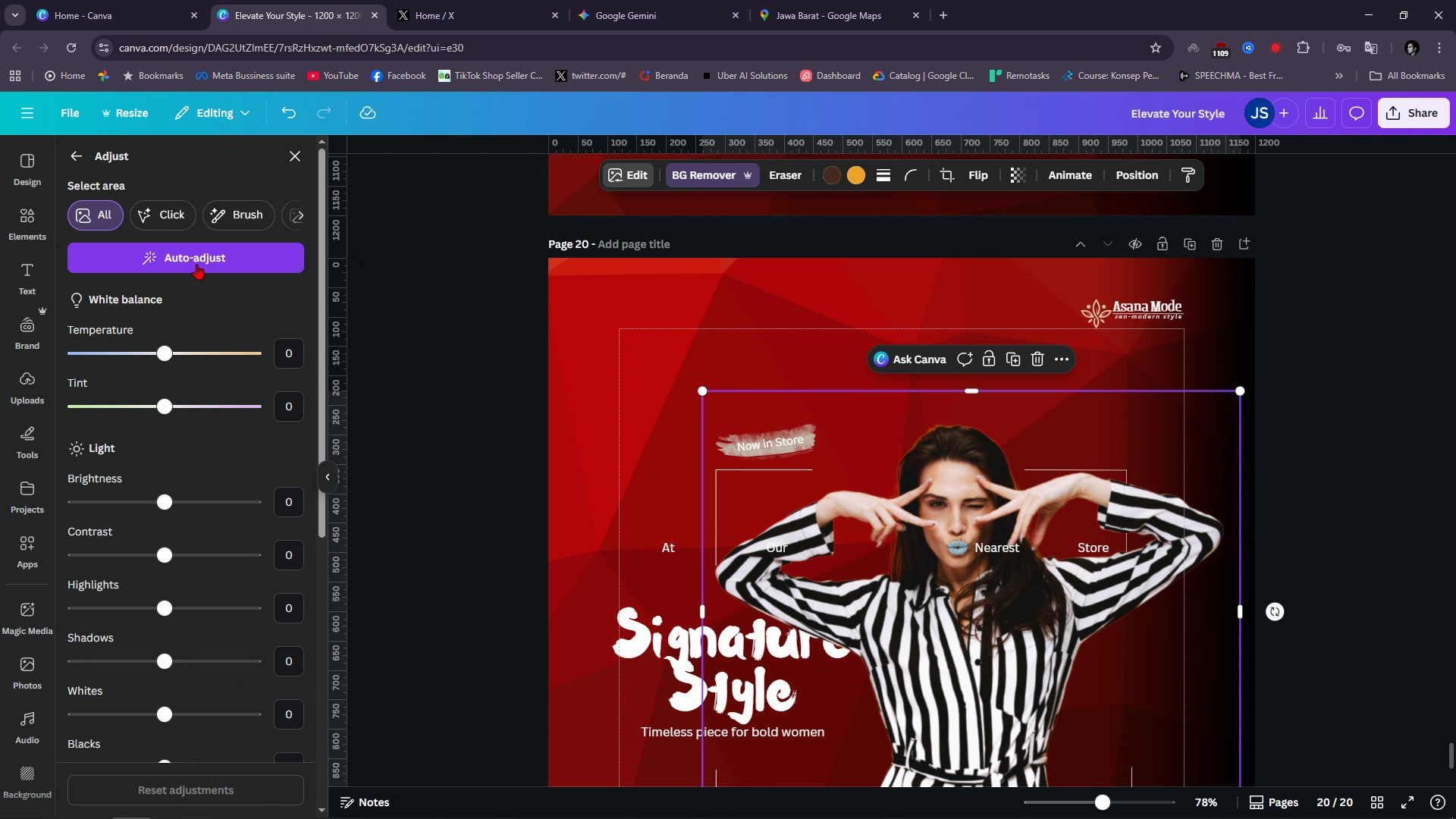 
left_click([196, 264])
 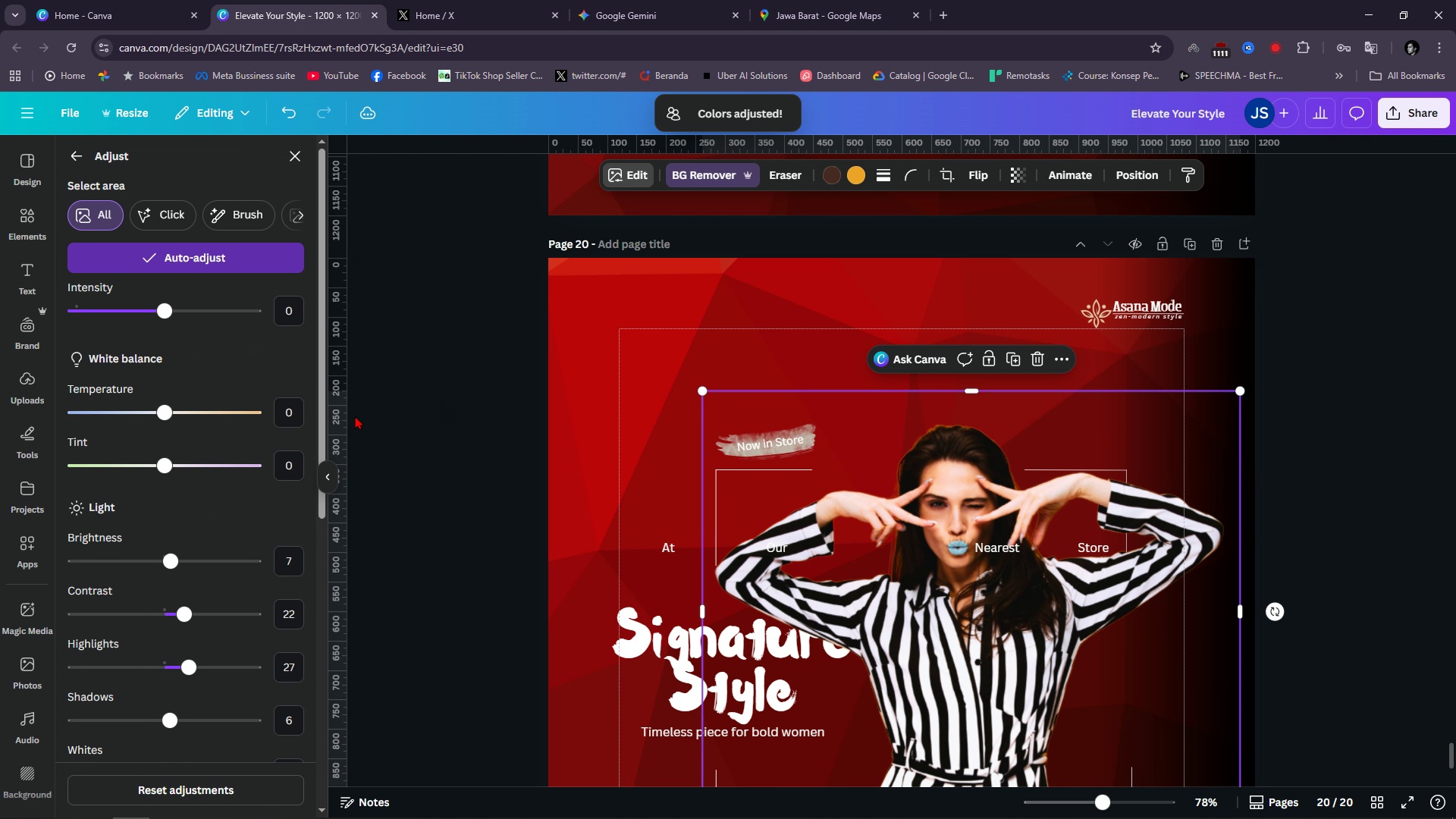 
scroll: coordinate [544, 573], scroll_direction: down, amount: 4.0
 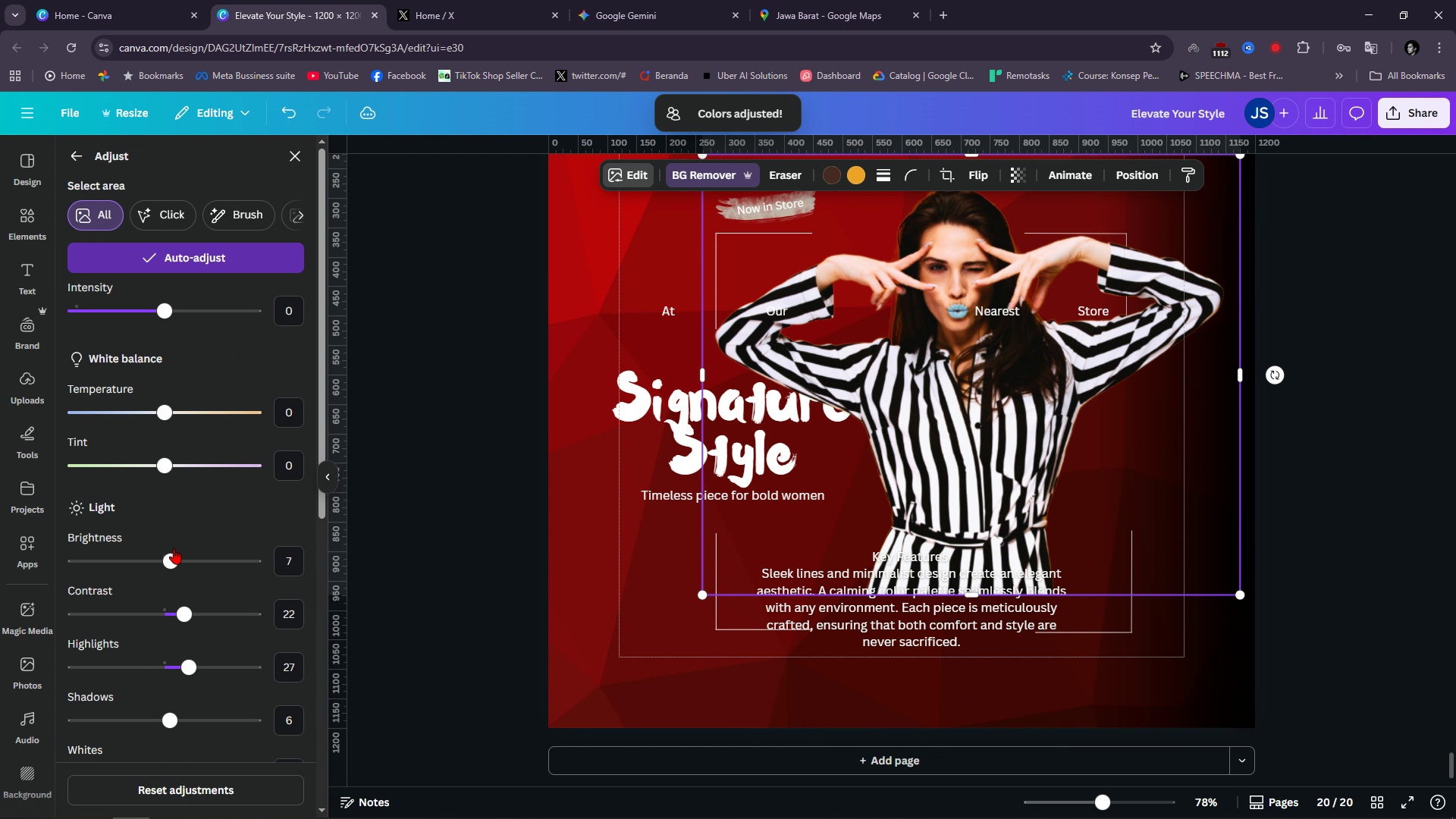 
left_click_drag(start_coordinate=[177, 569], to_coordinate=[185, 582])
 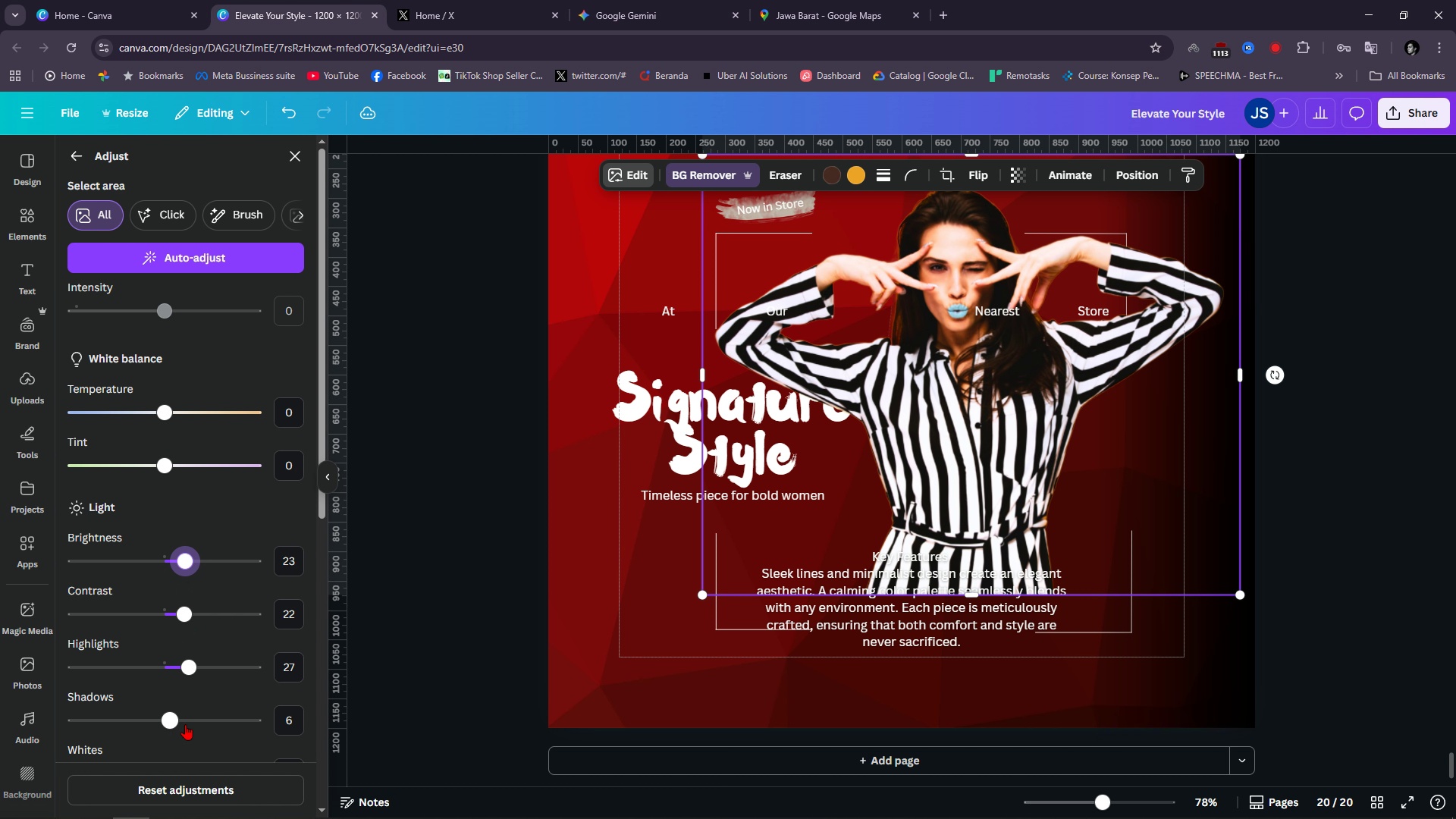 
left_click_drag(start_coordinate=[176, 724], to_coordinate=[122, 724])
 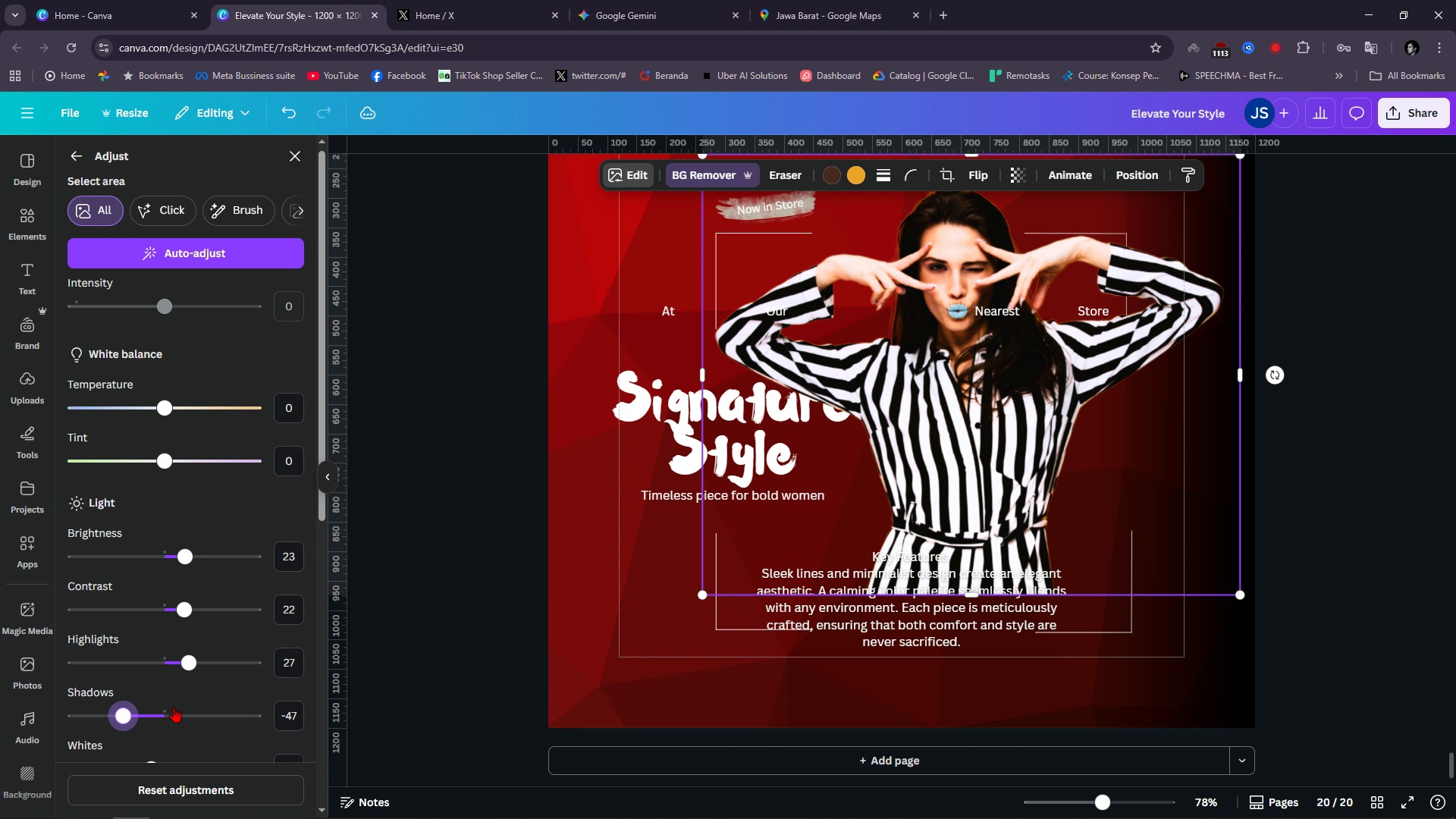 
scroll: coordinate [174, 707], scroll_direction: down, amount: 1.0
 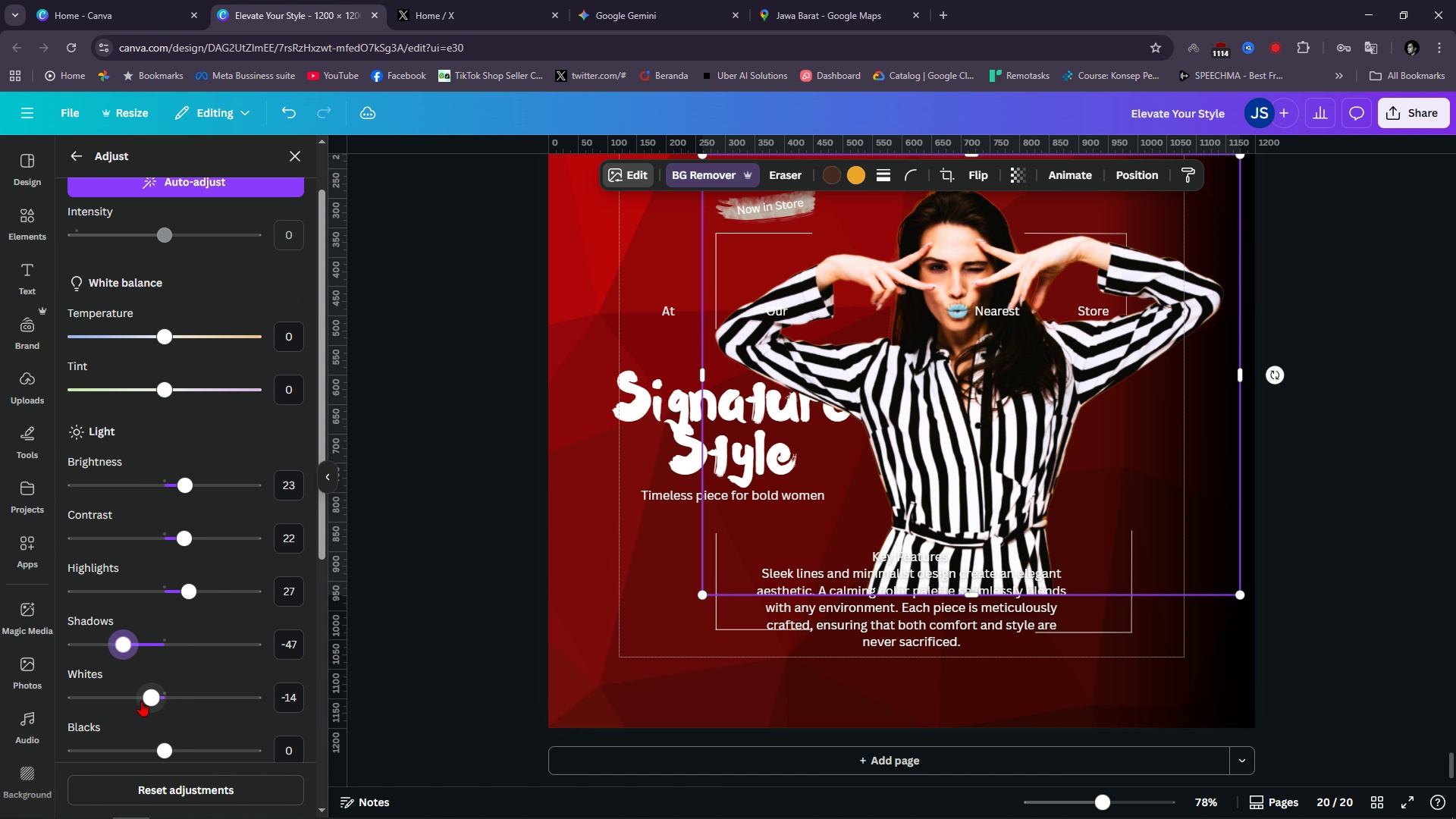 
left_click_drag(start_coordinate=[143, 701], to_coordinate=[127, 706])
 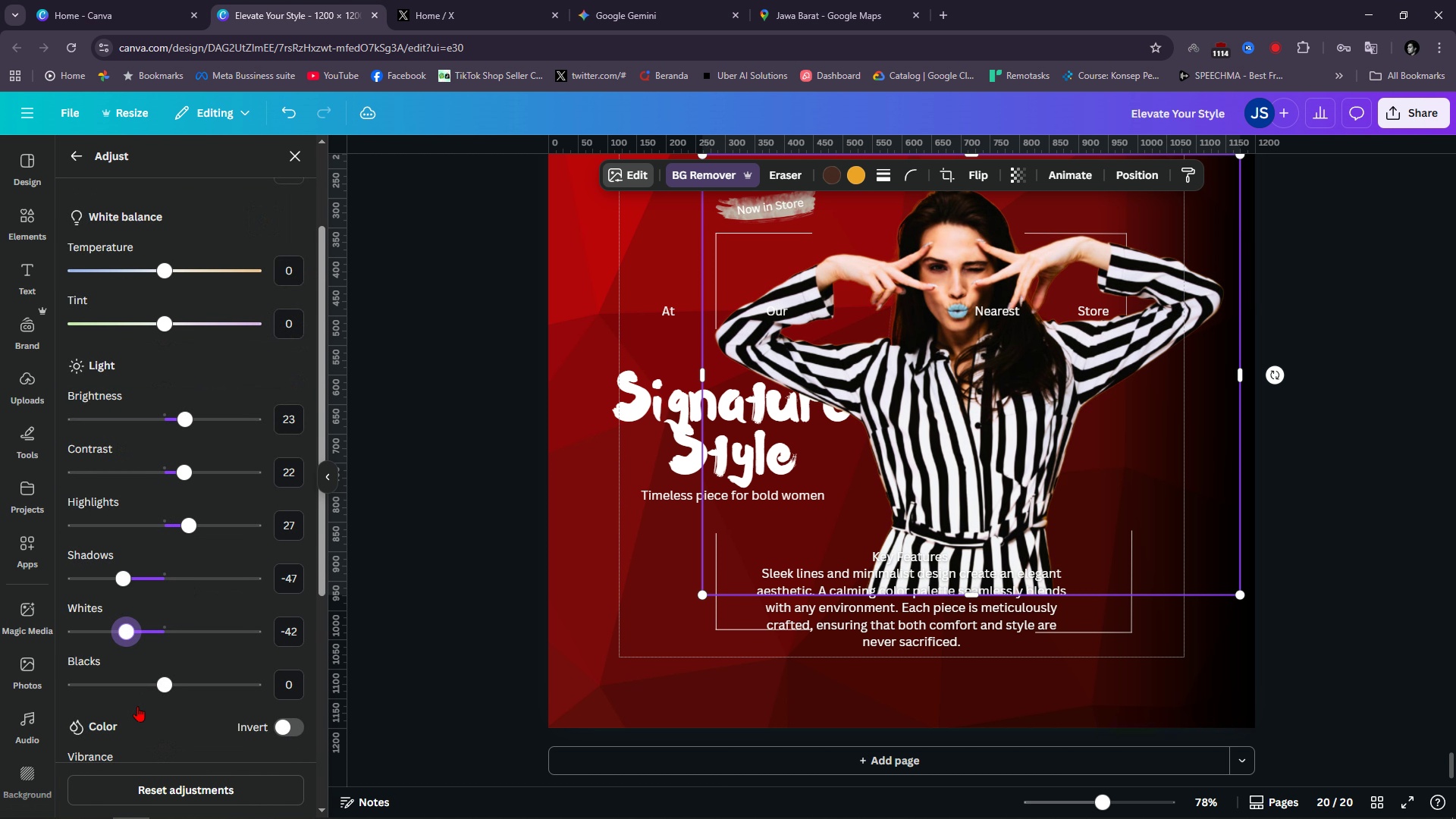 
scroll: coordinate [137, 706], scroll_direction: down, amount: 4.0
 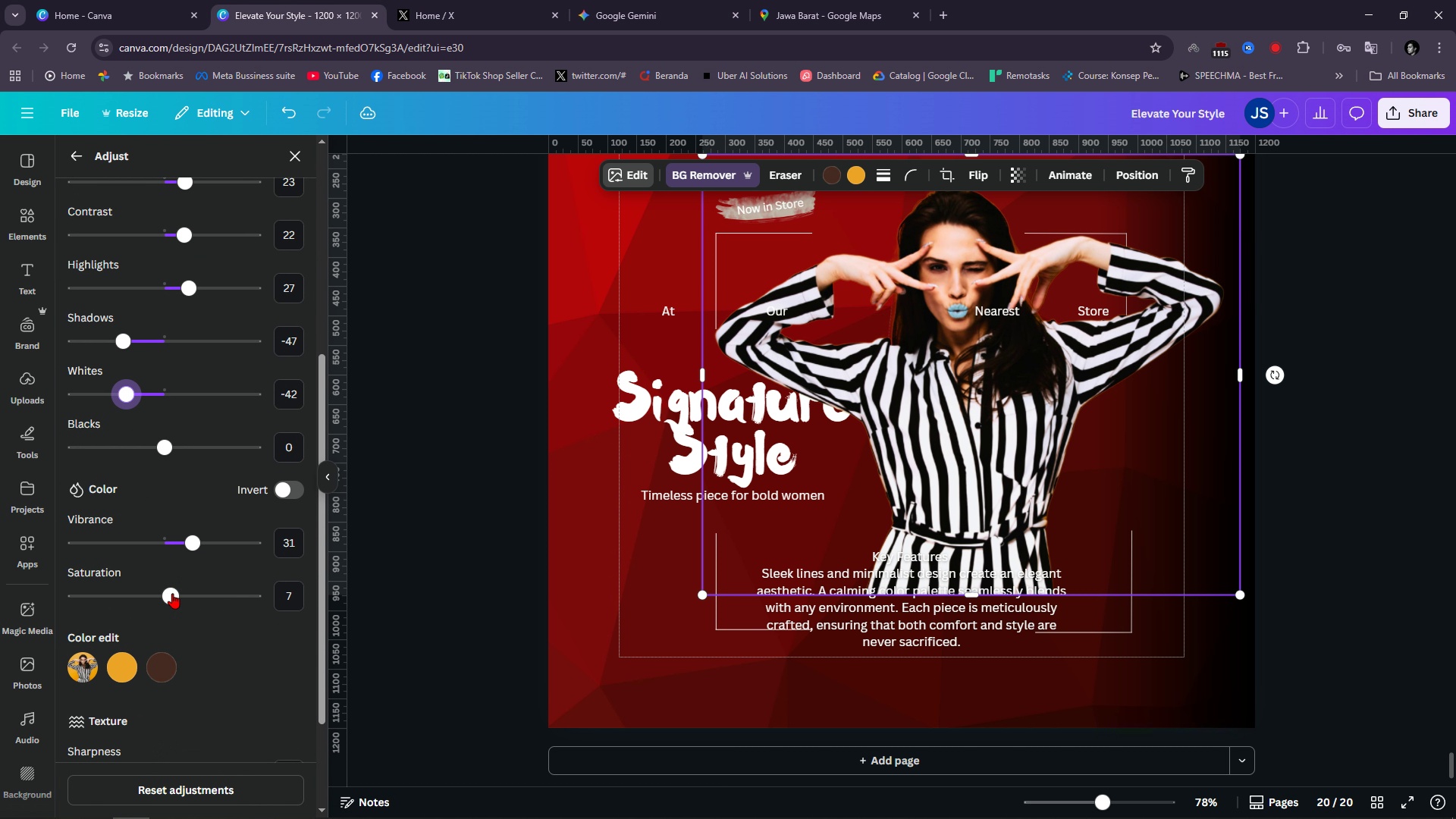 
left_click_drag(start_coordinate=[171, 602], to_coordinate=[186, 606])
 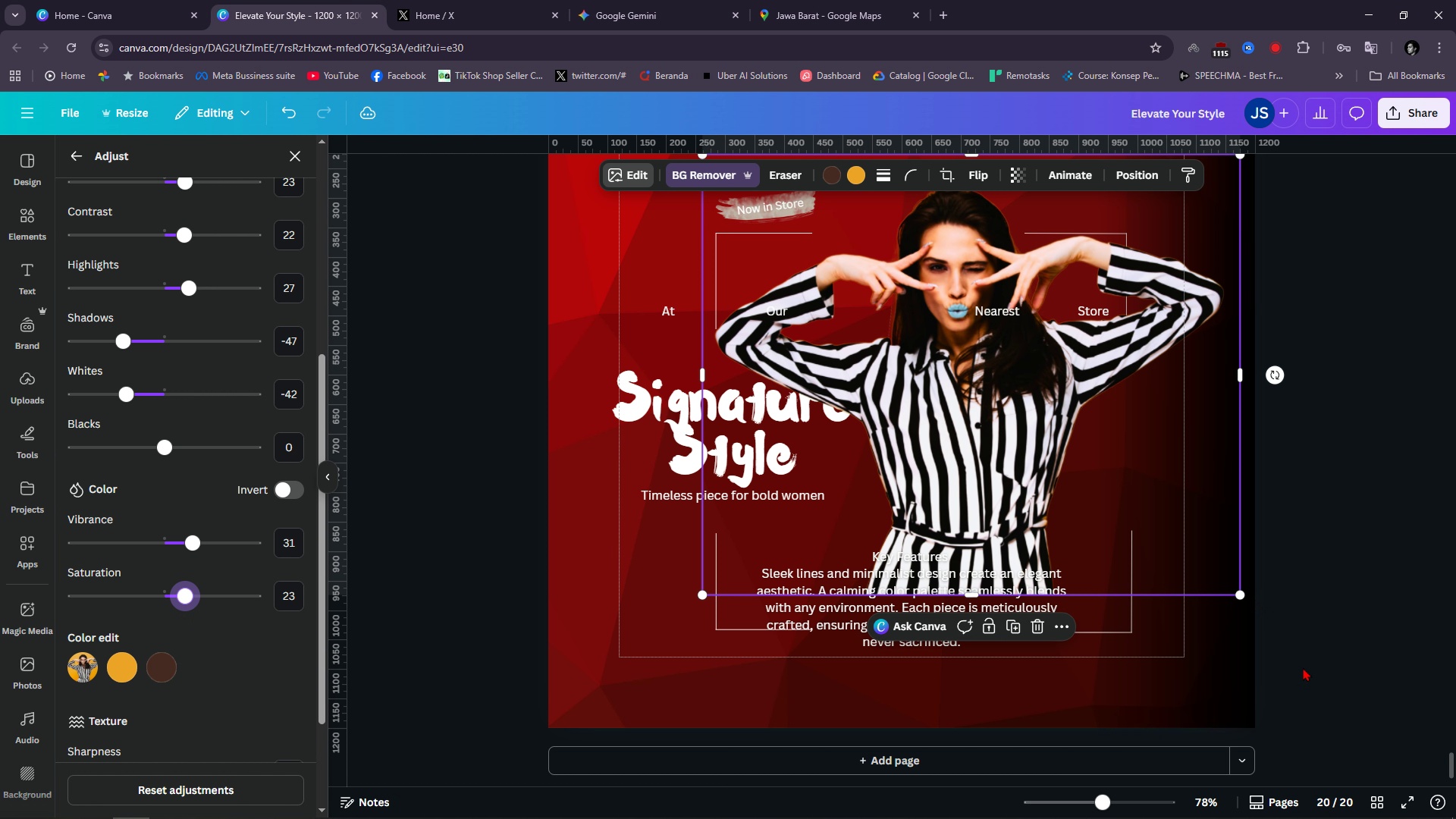 
left_click_drag(start_coordinate=[1306, 681], to_coordinate=[1306, 686])
 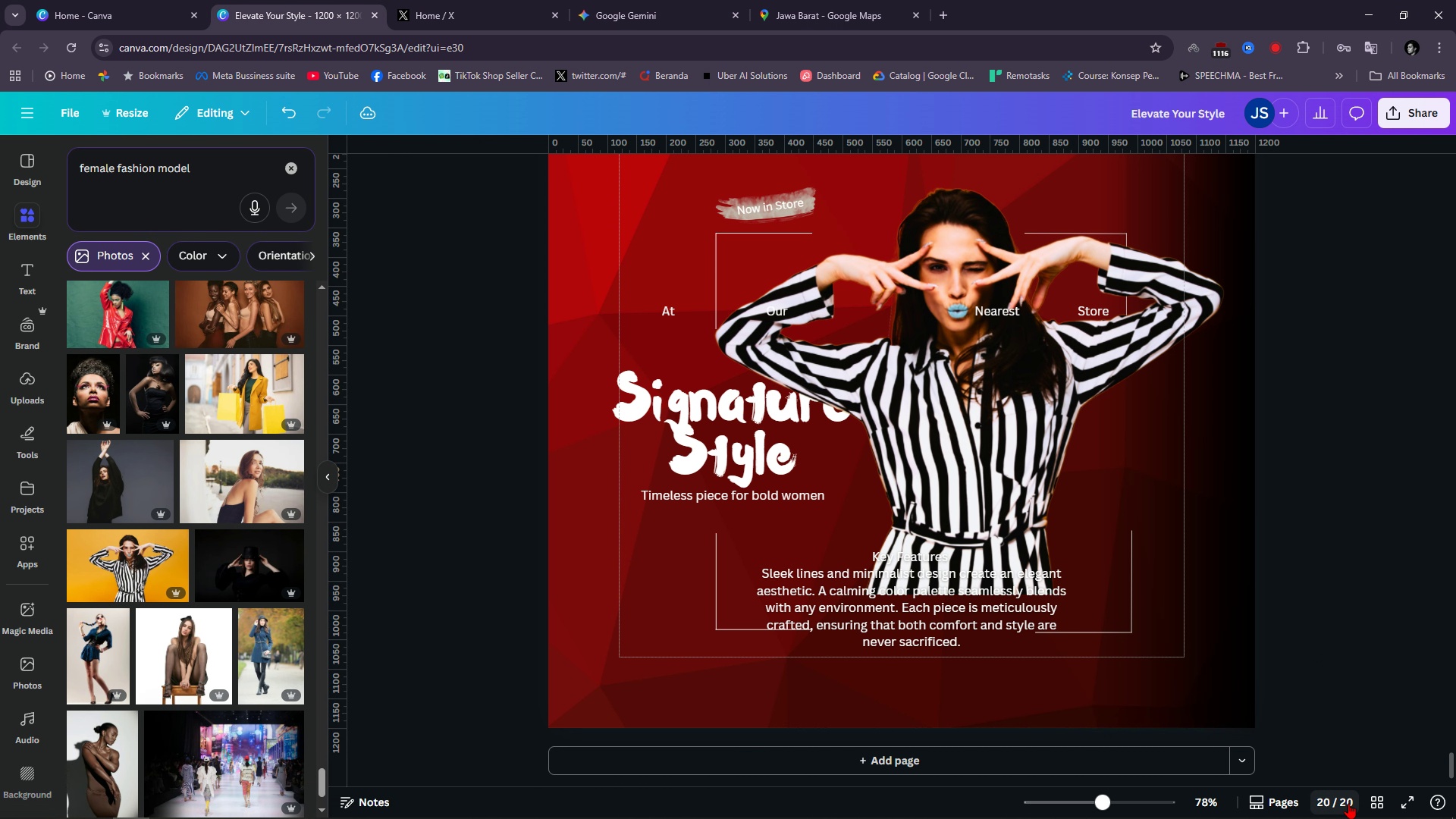 
left_click([1372, 803])
 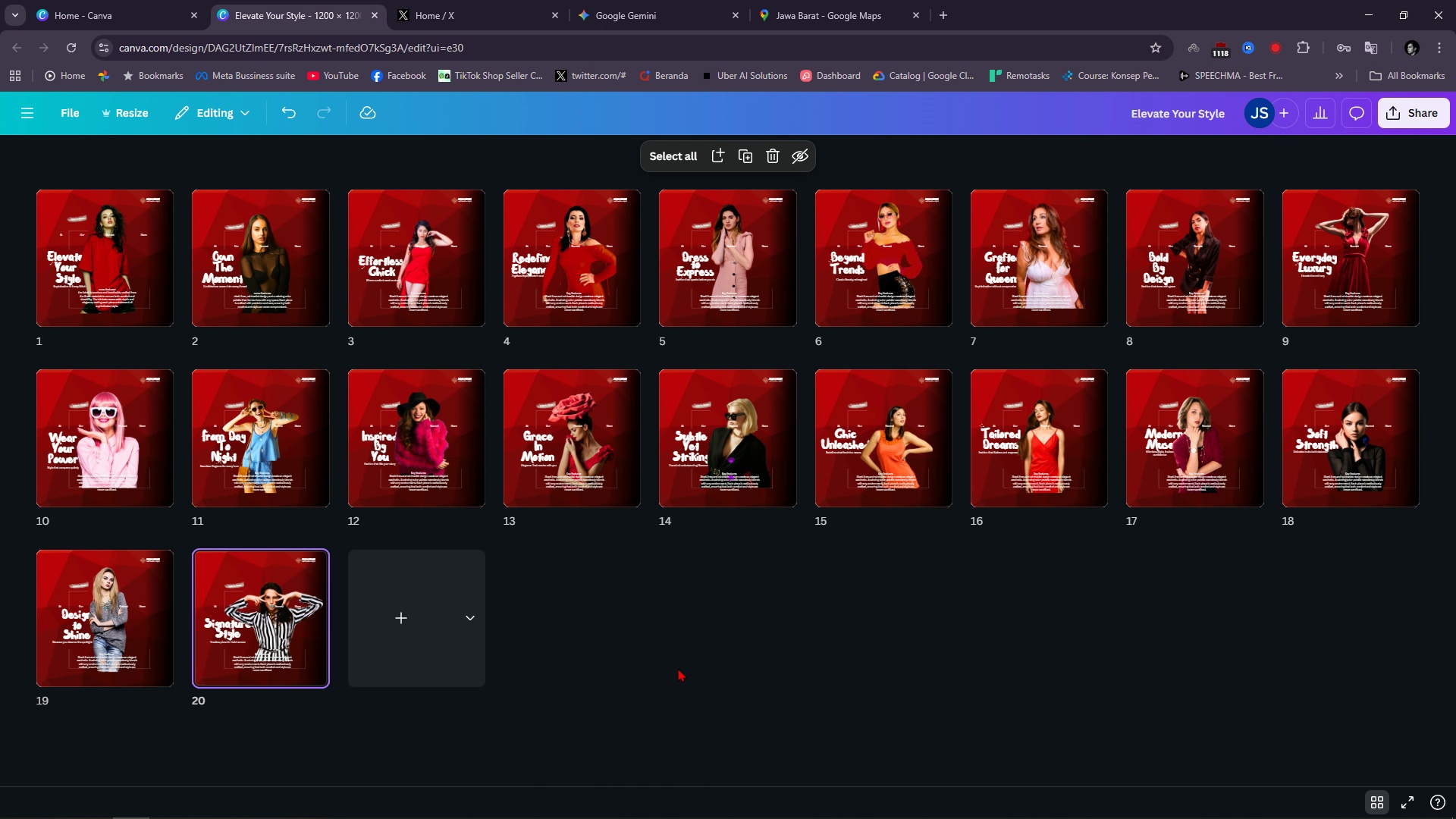 
wait(5.15)
 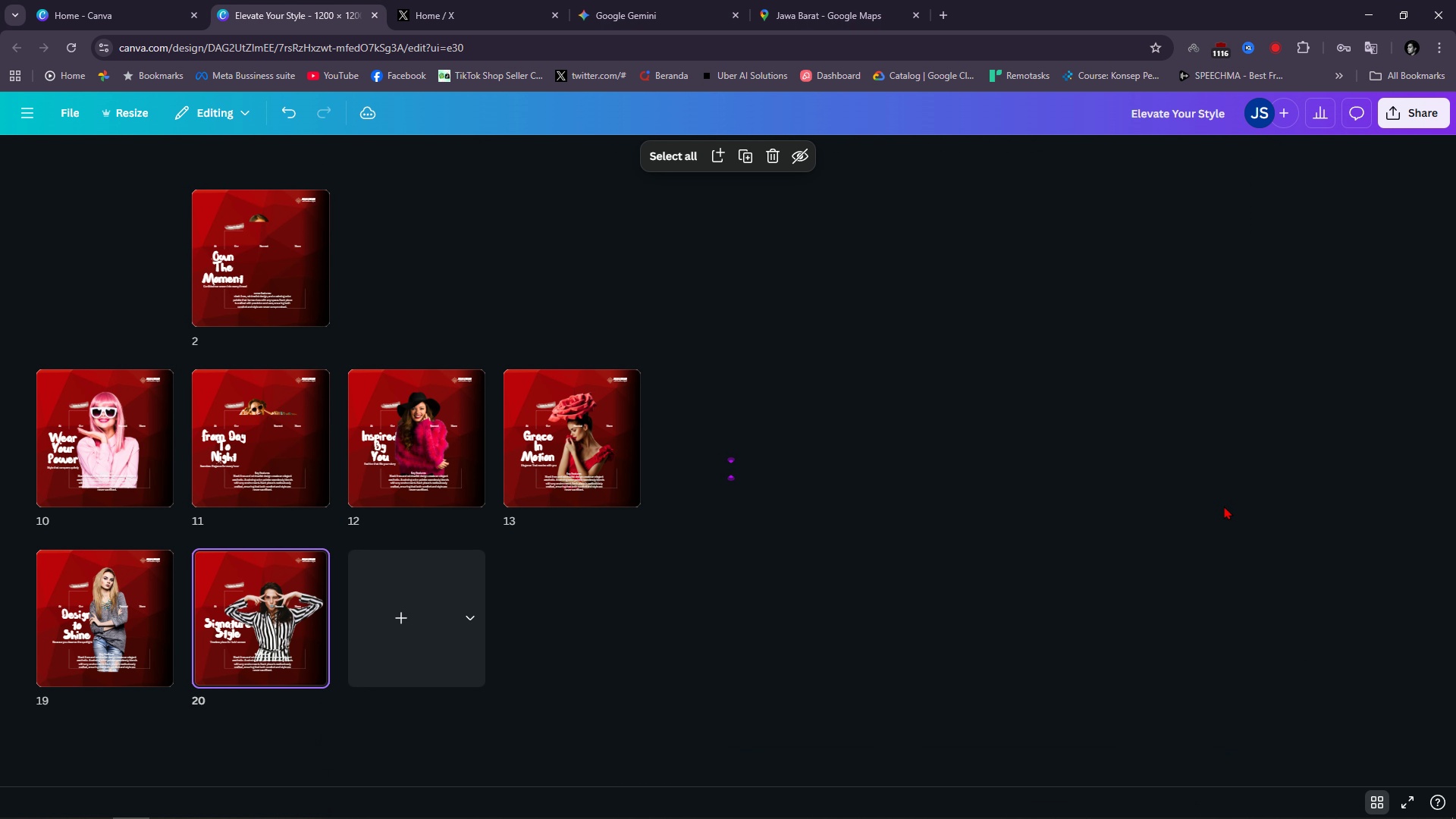 
key(Alt+Tab)